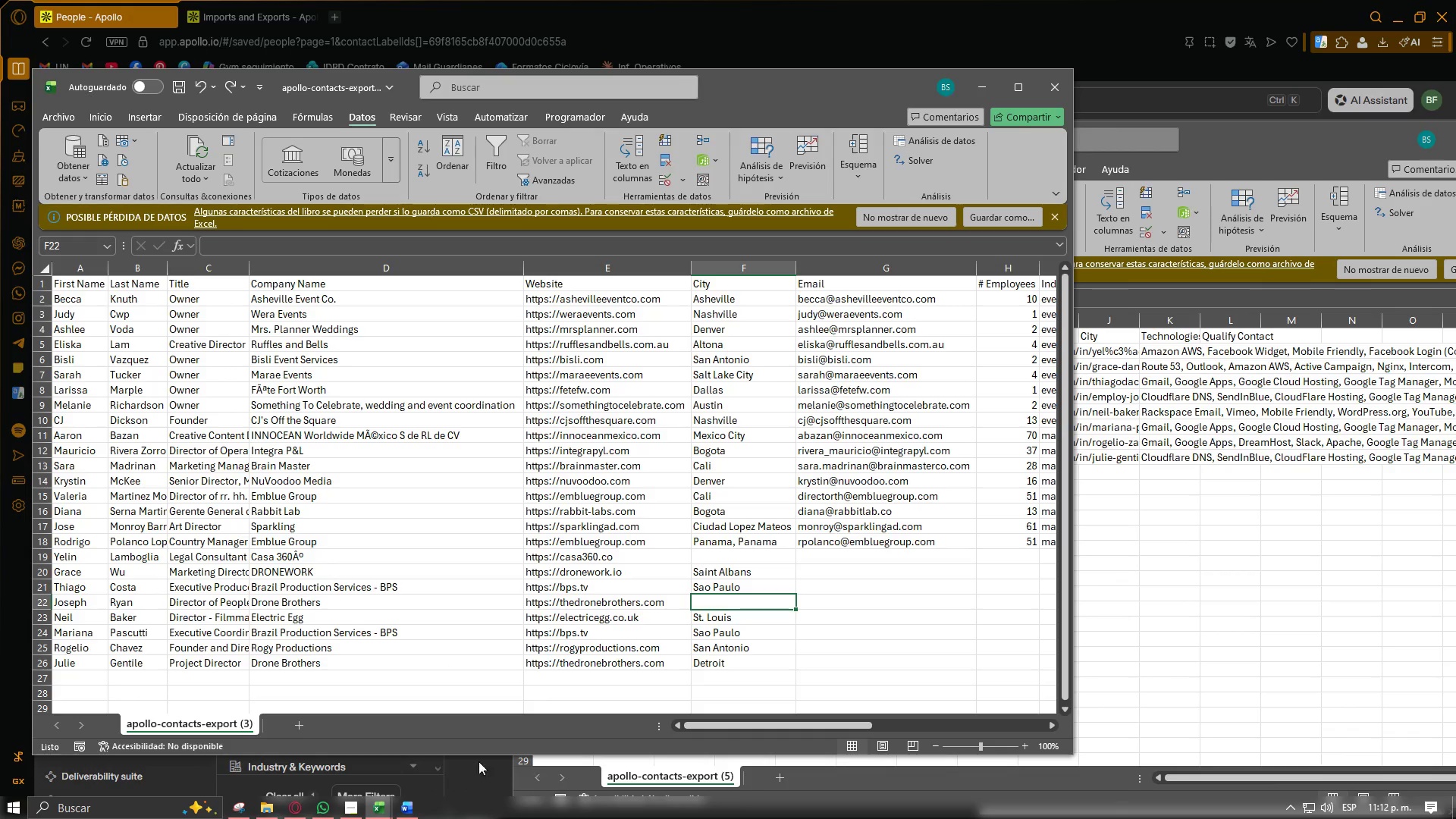 
left_click([501, 779])
 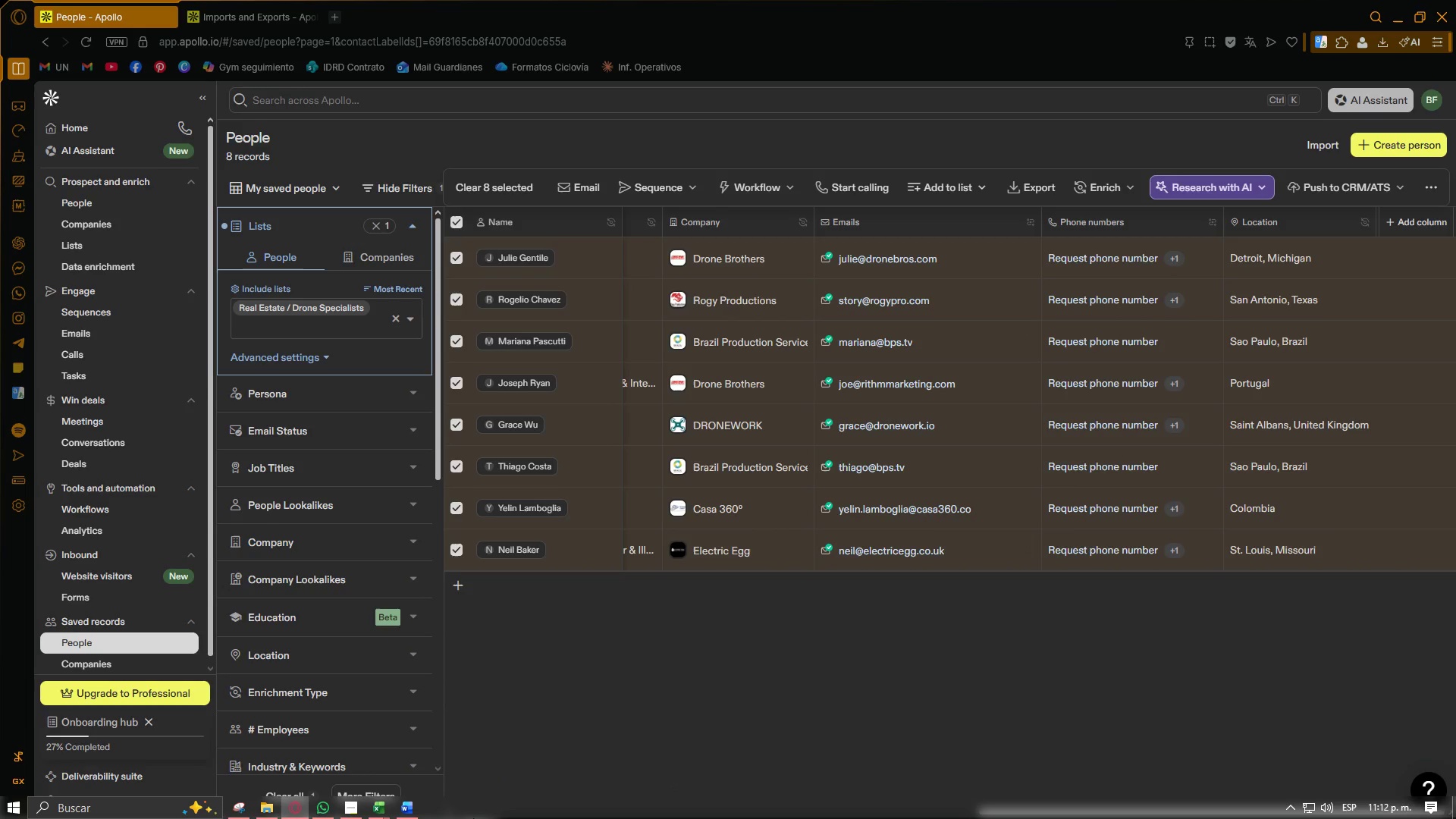 
left_click([376, 806])
 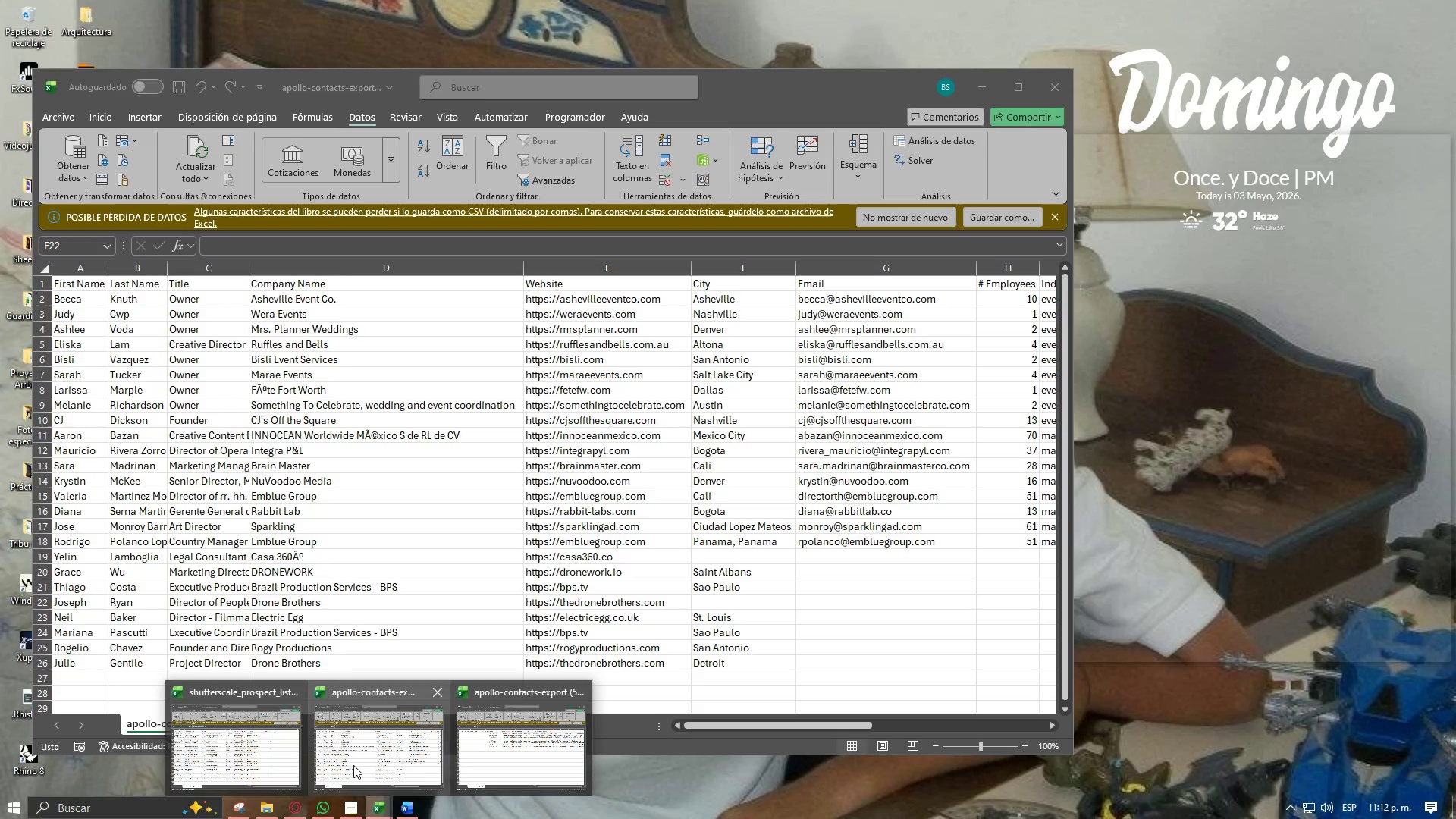 
left_click([353, 765])
 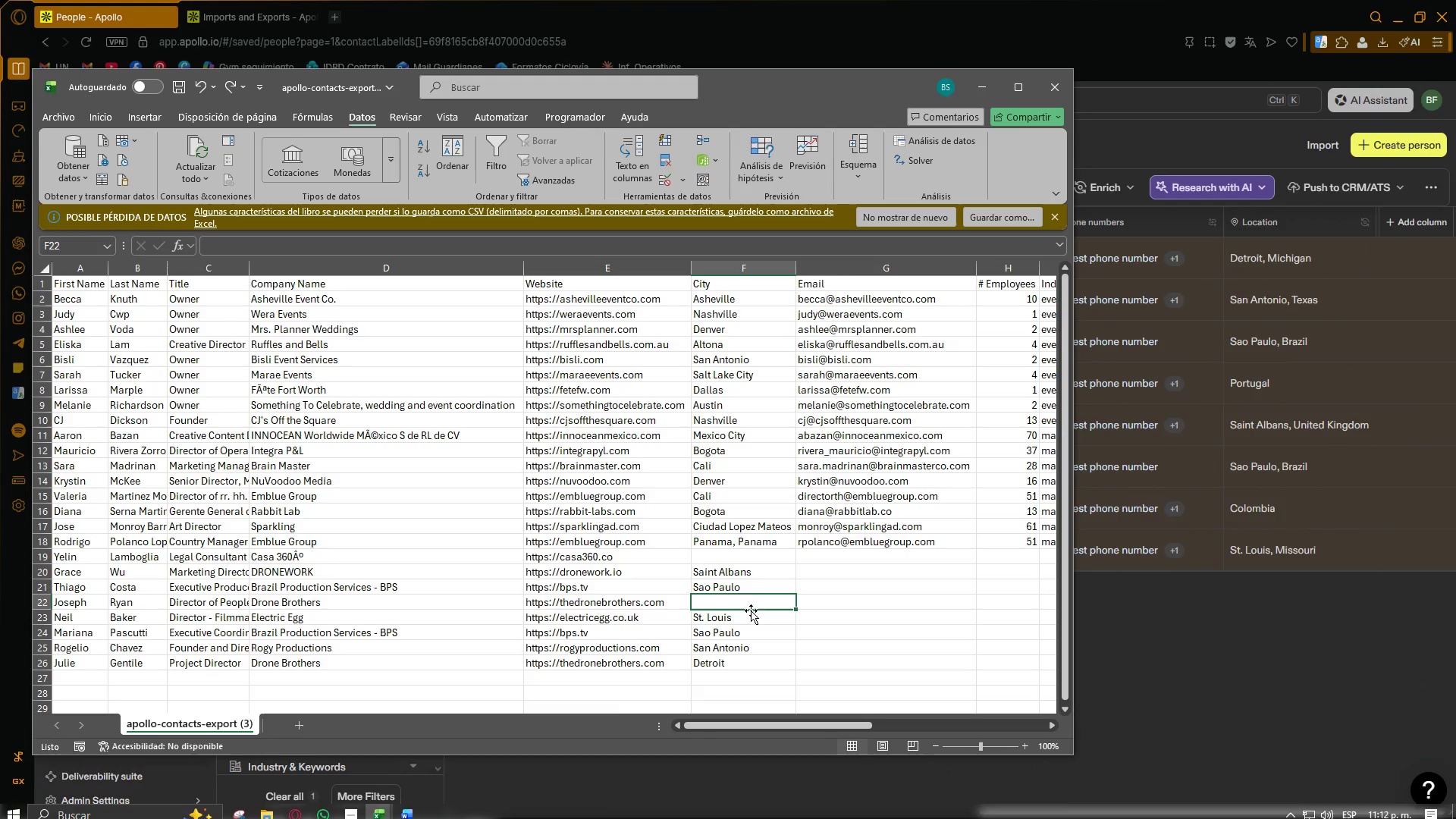 
double_click([837, 650])
 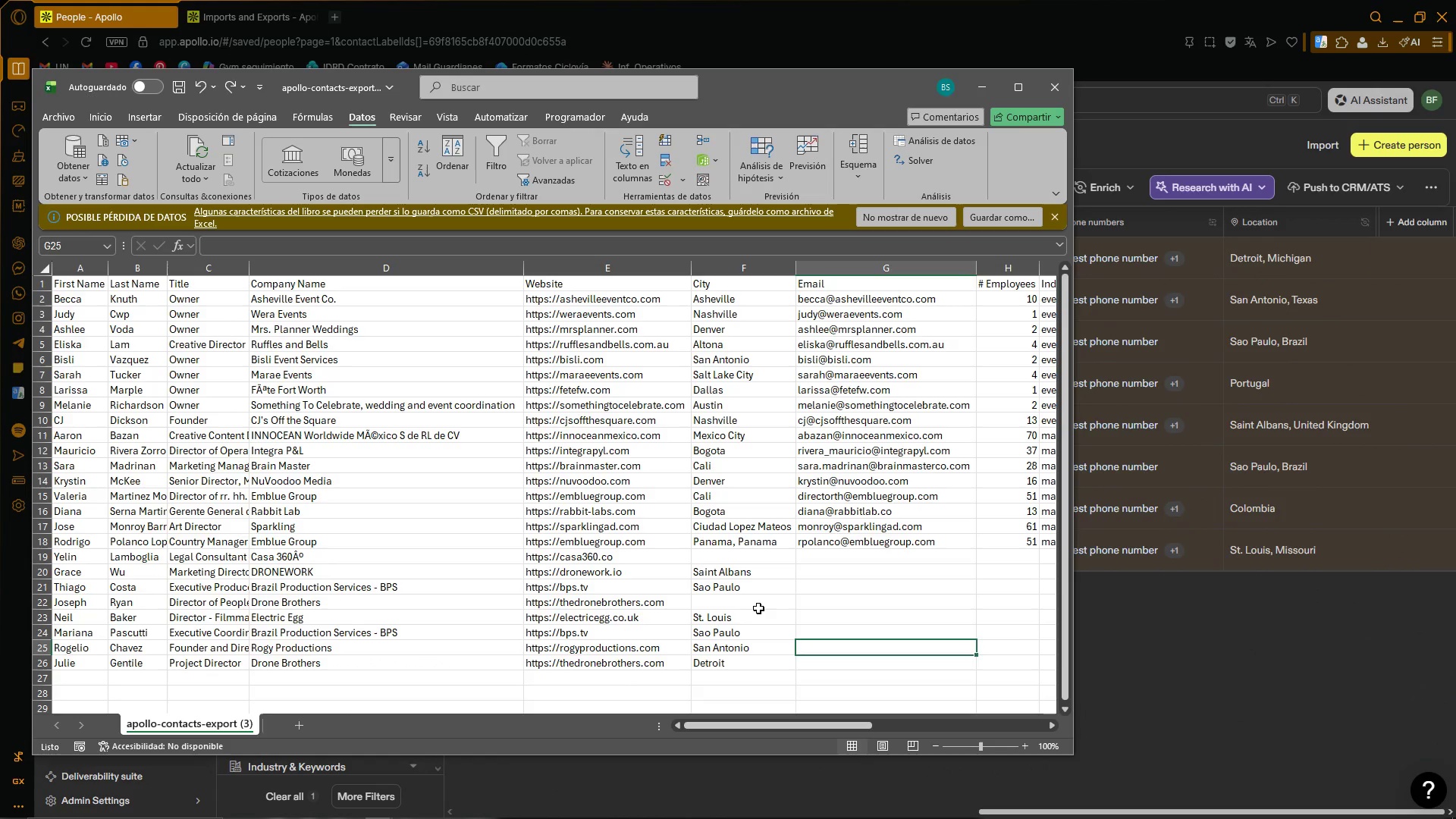 
triple_click([758, 604])
 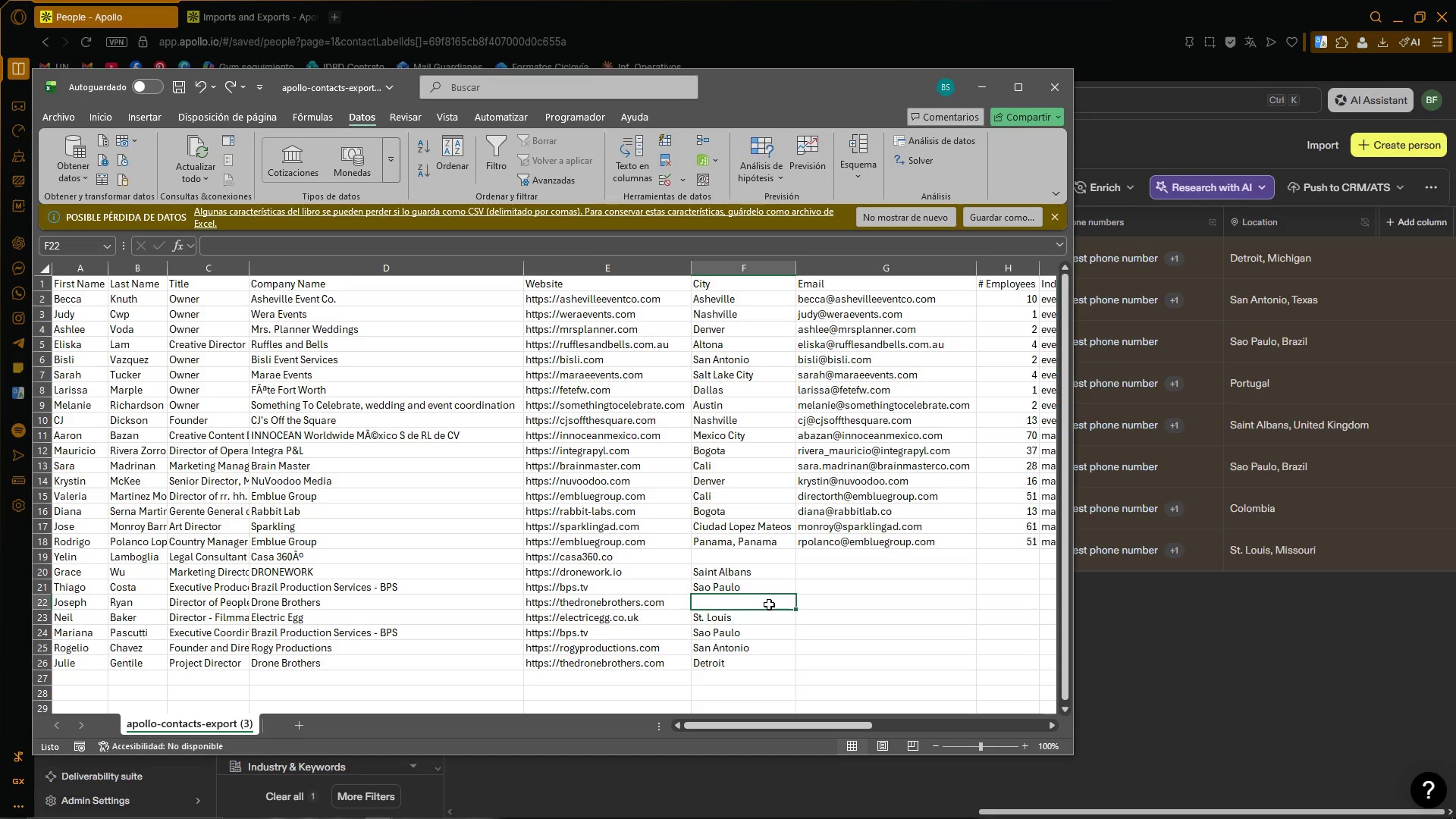 
type(Bogot)
key(Backspace)
key(Backspace)
key(Backspace)
key(Backspace)
key(Backspace)
key(Backspace)
 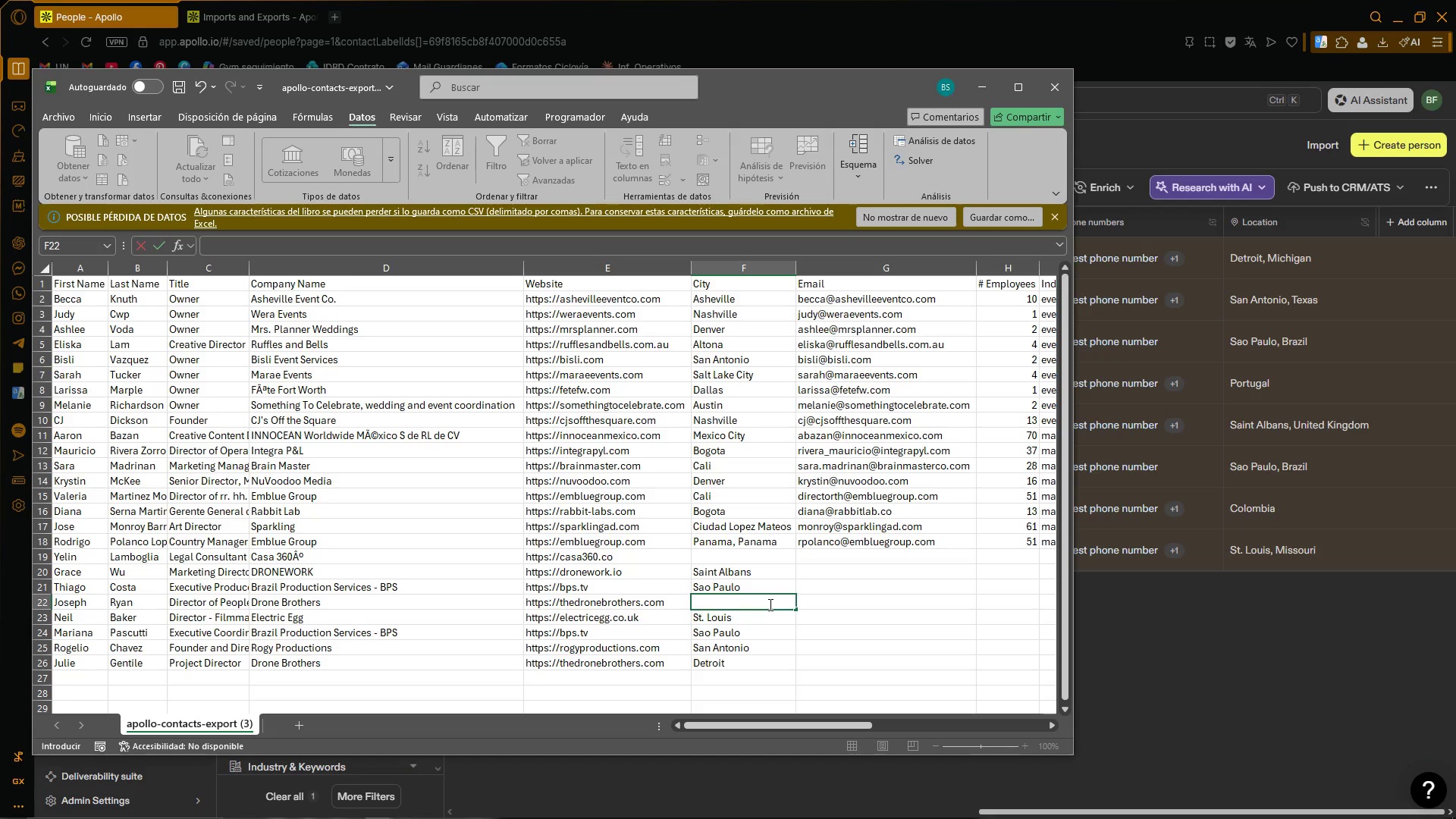 
wait(10.2)
 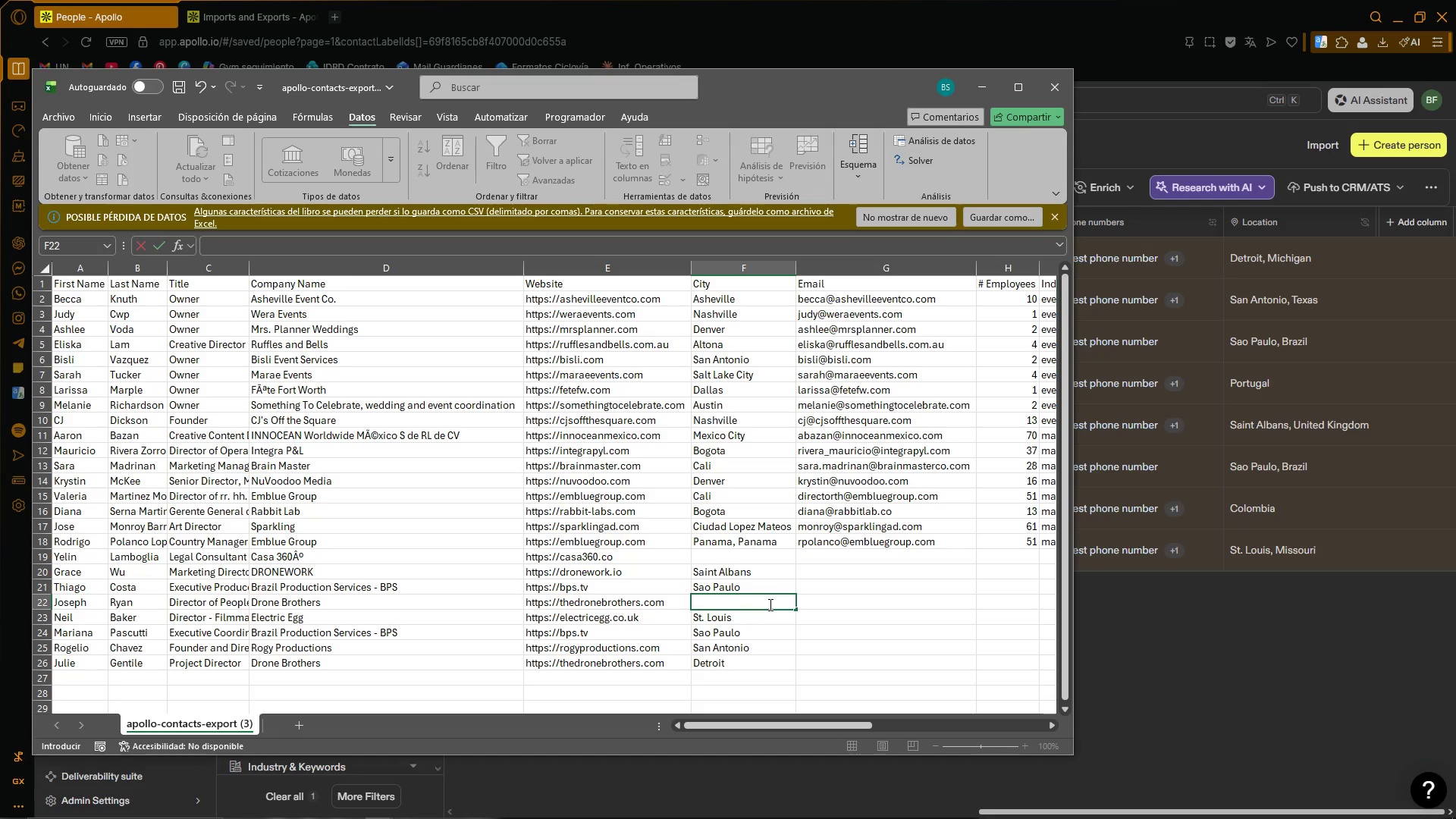 
left_click([742, 560])
 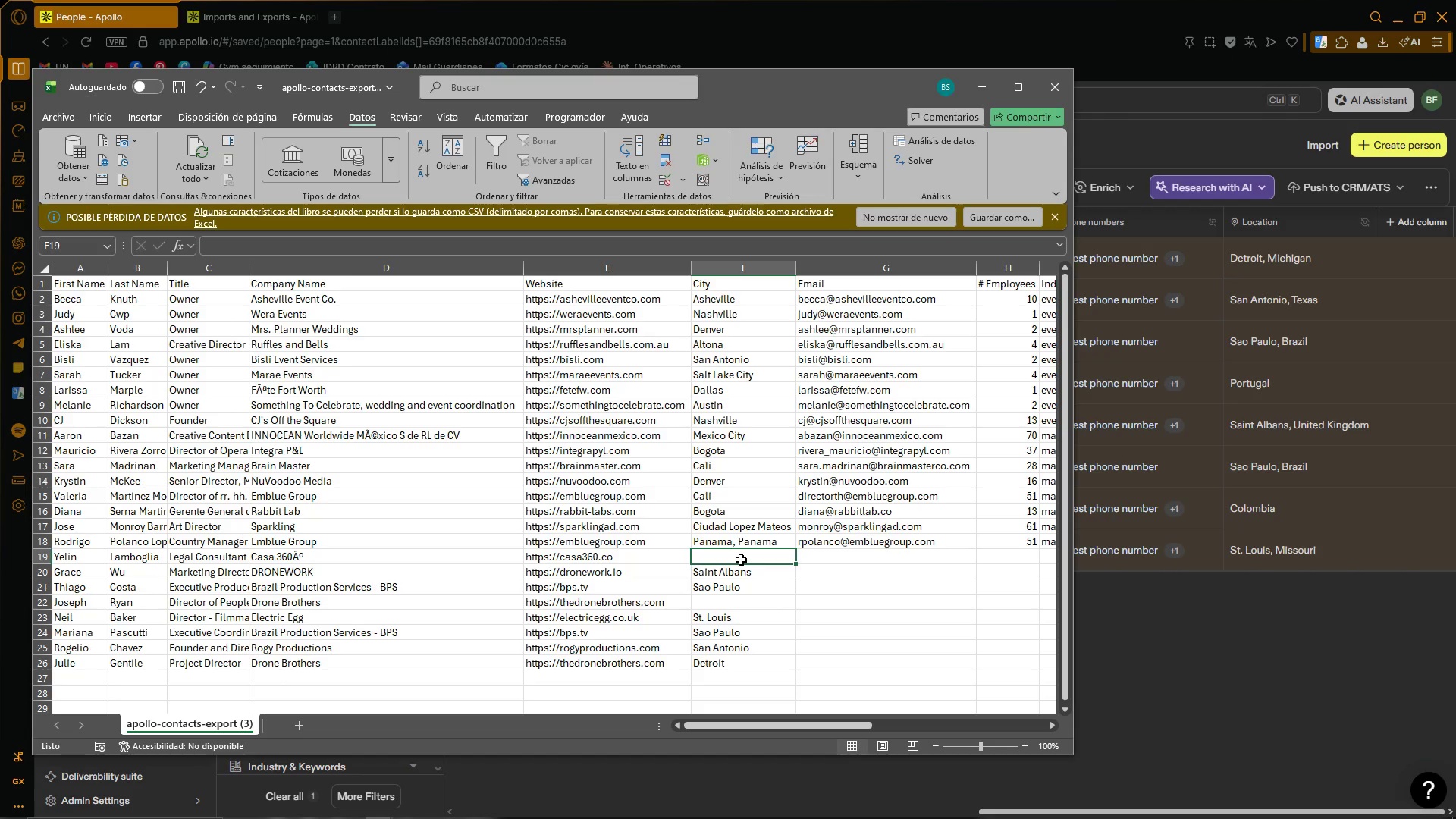 
type(Bogota)
 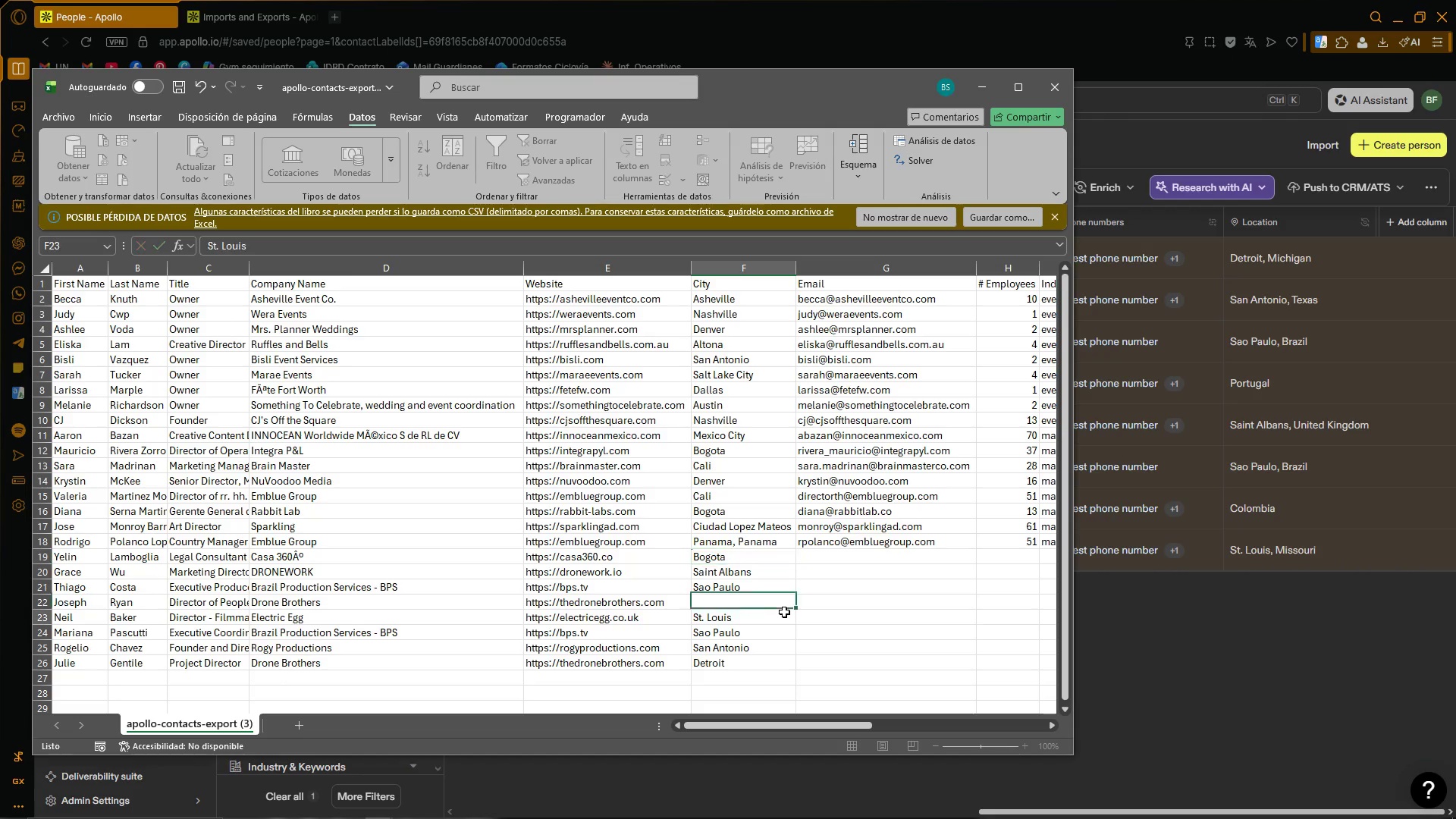 
double_click([755, 597])
 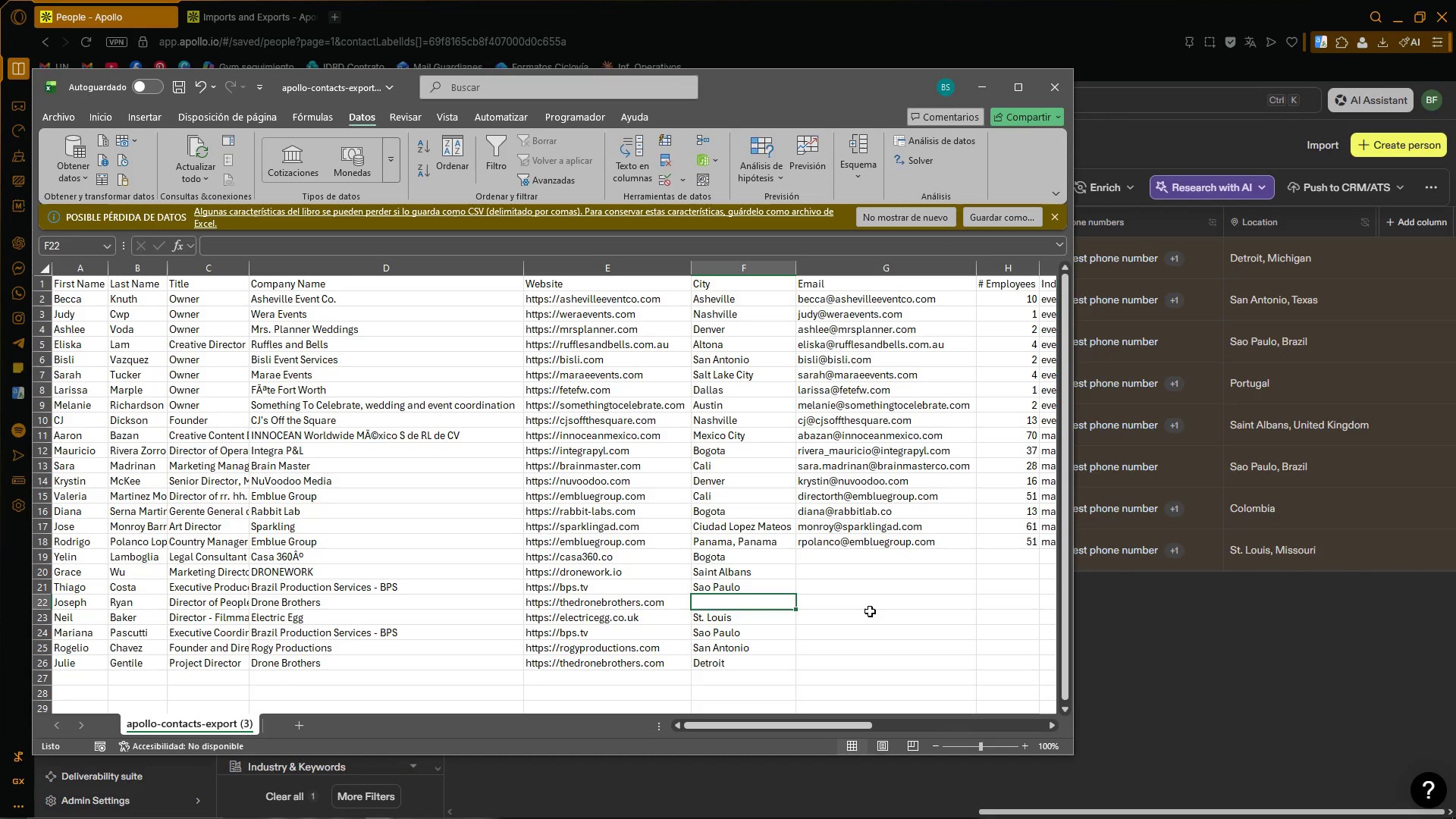 
type(Lisboa)
 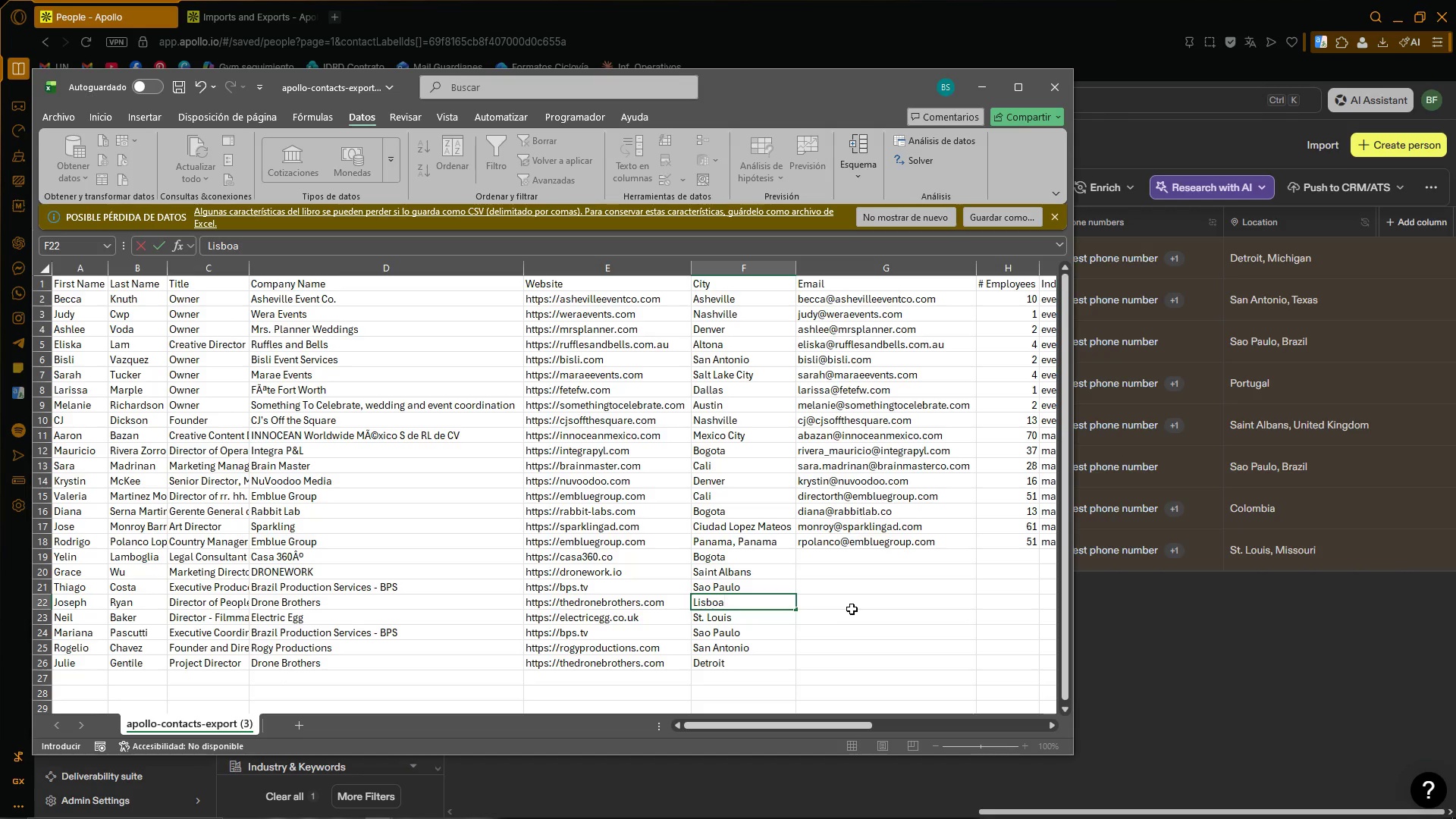 
left_click([852, 608])
 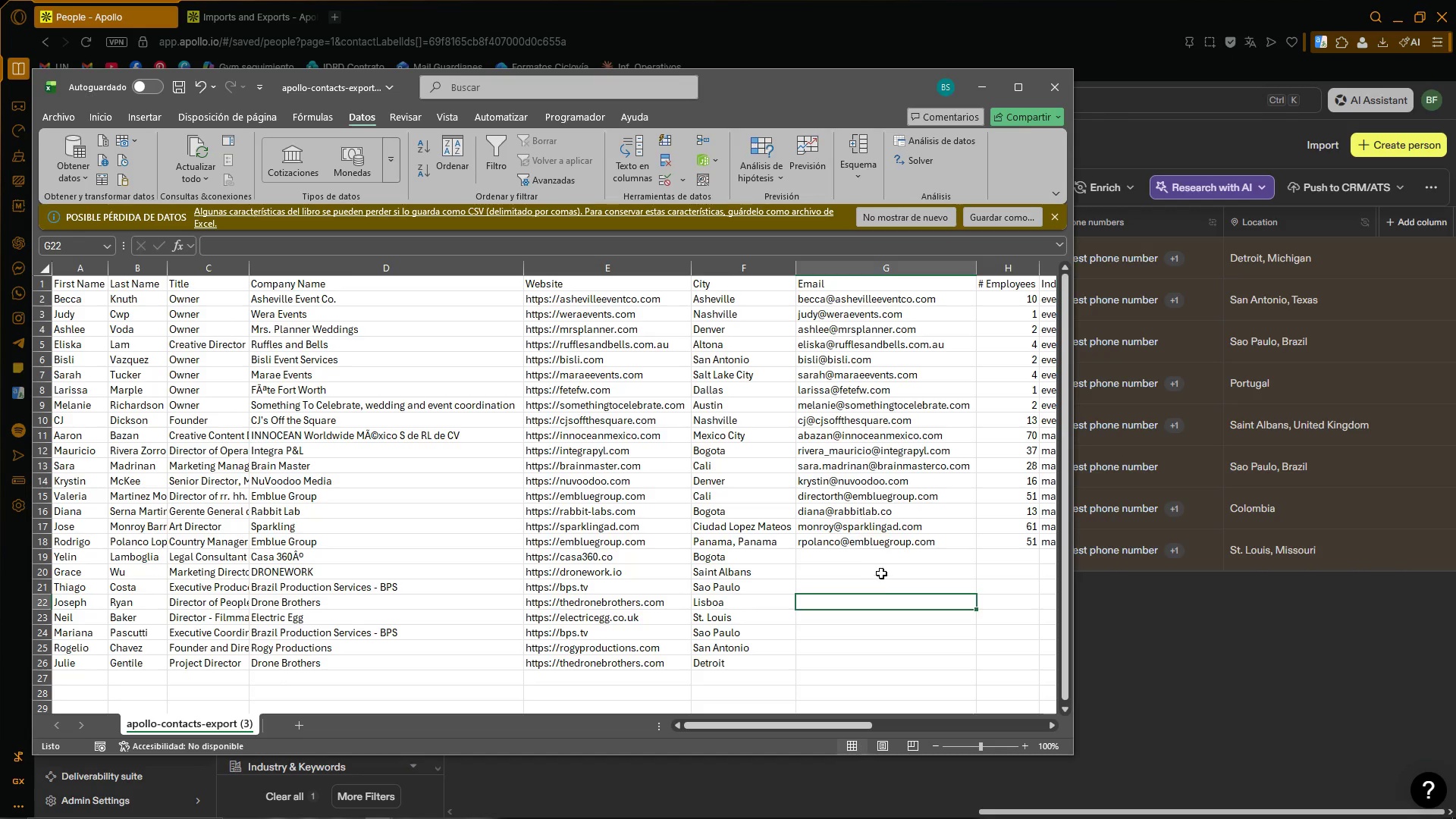 
left_click([891, 559])
 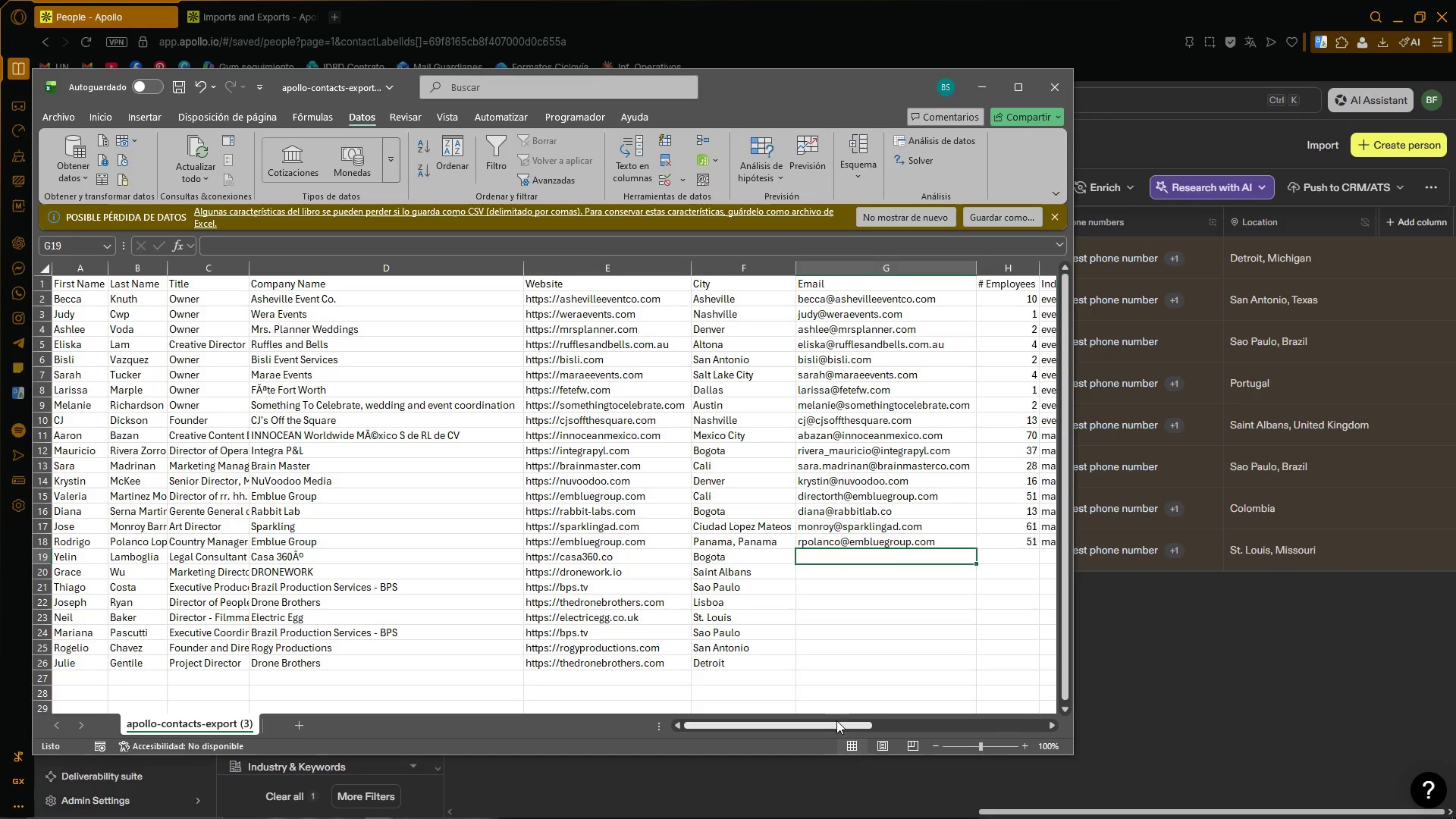 
left_click_drag(start_coordinate=[836, 726], to_coordinate=[929, 758])
 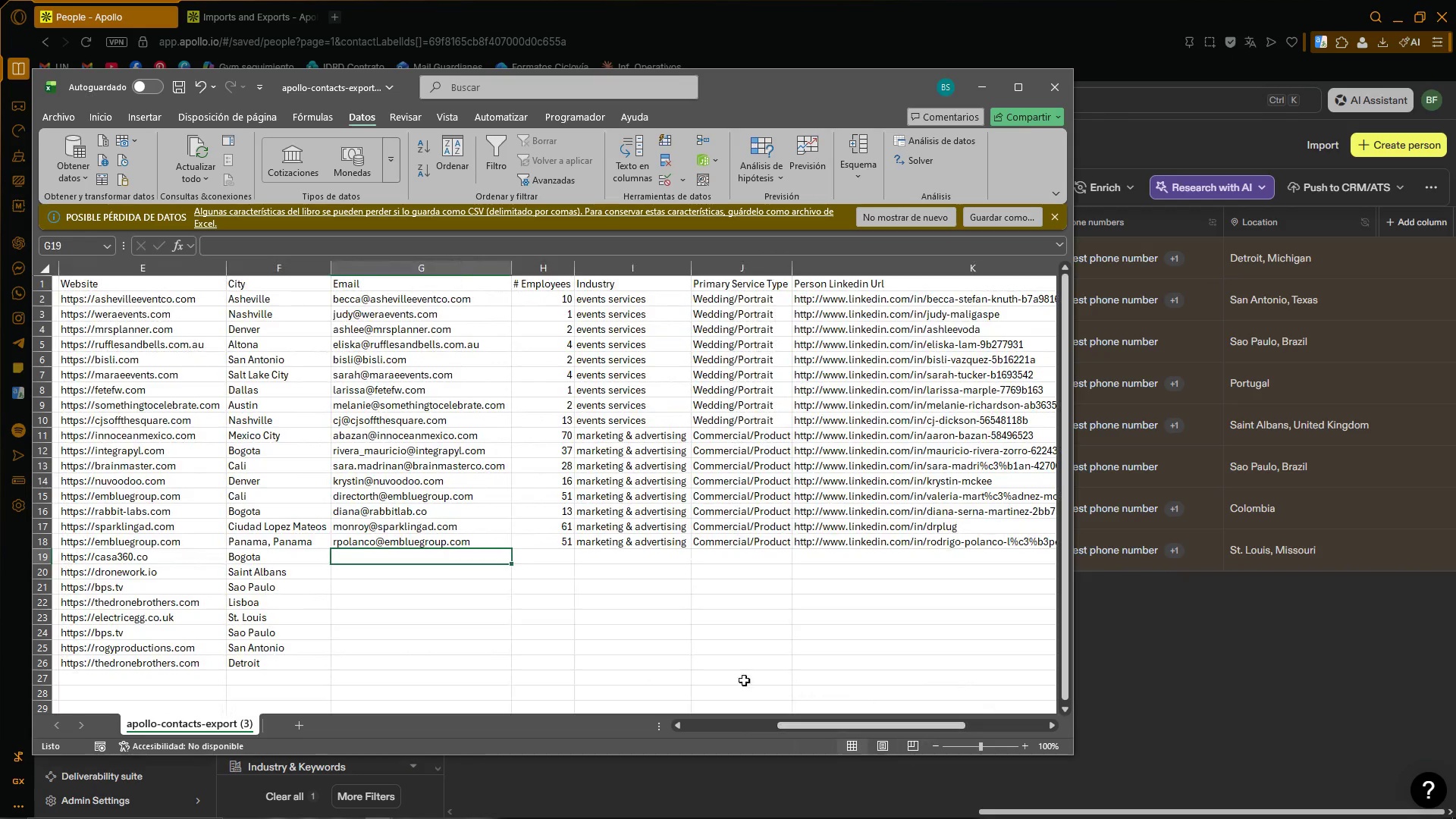 
left_click([692, 661])
 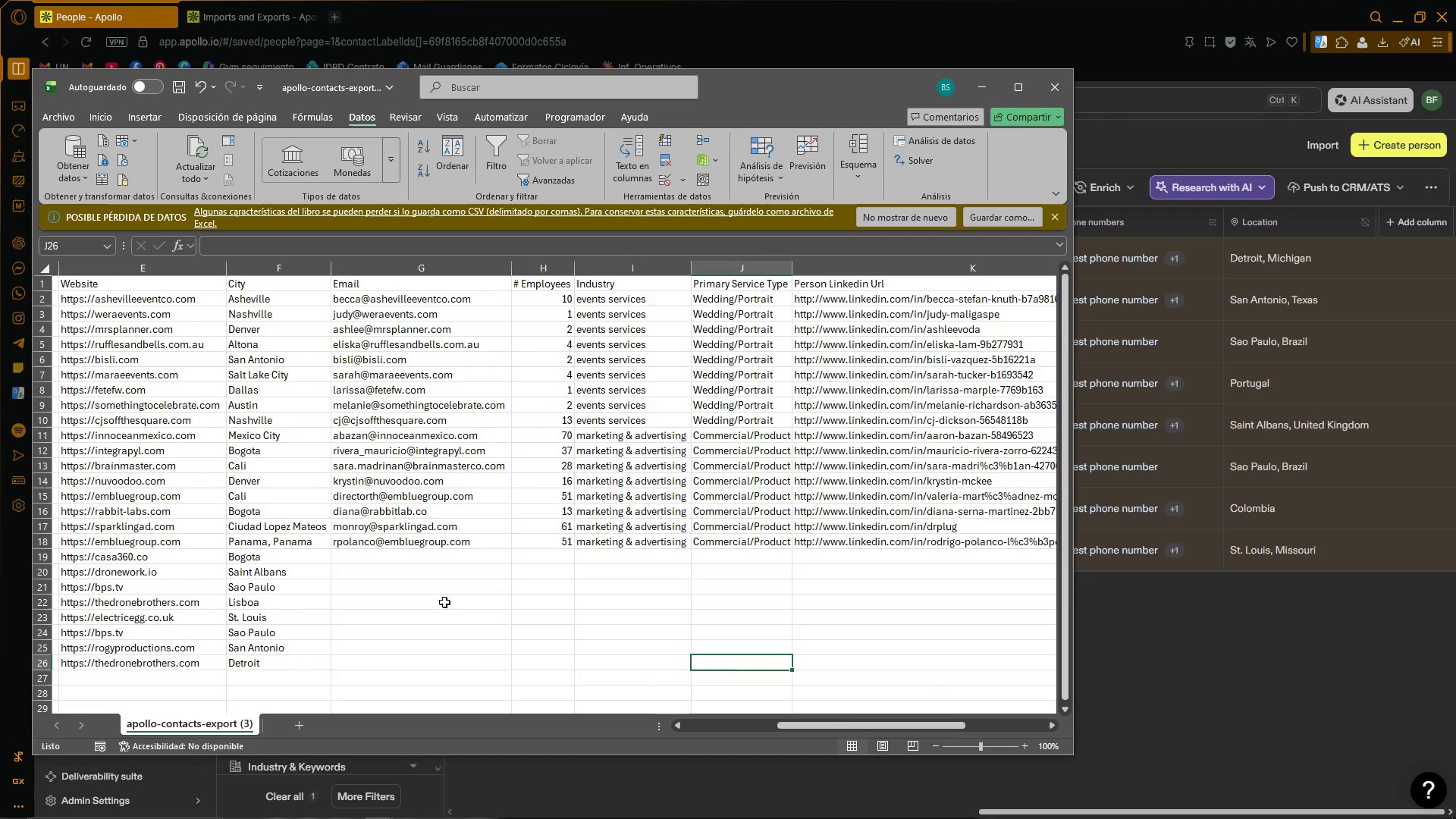 
left_click([431, 561])
 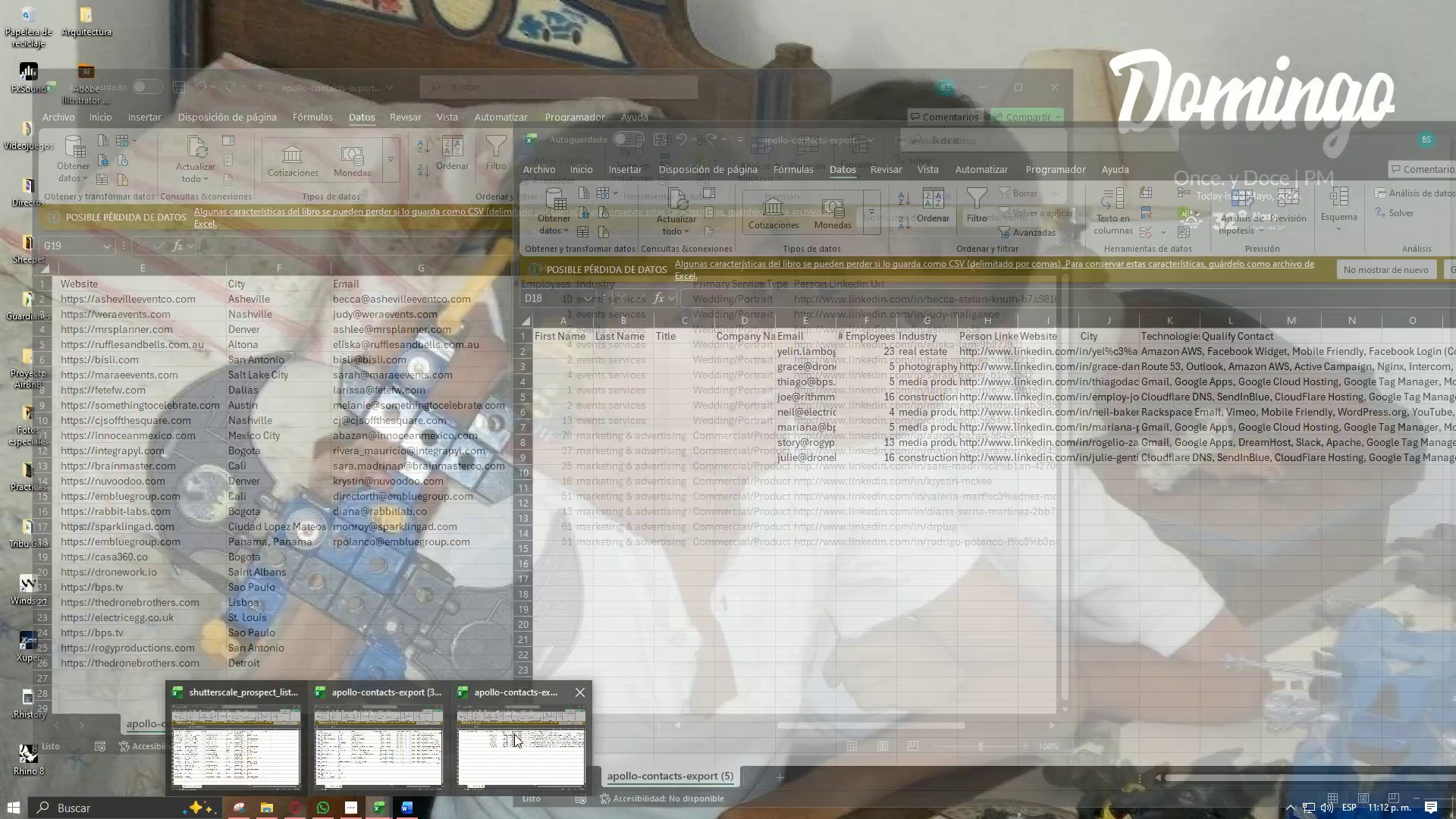 
wait(6.12)
 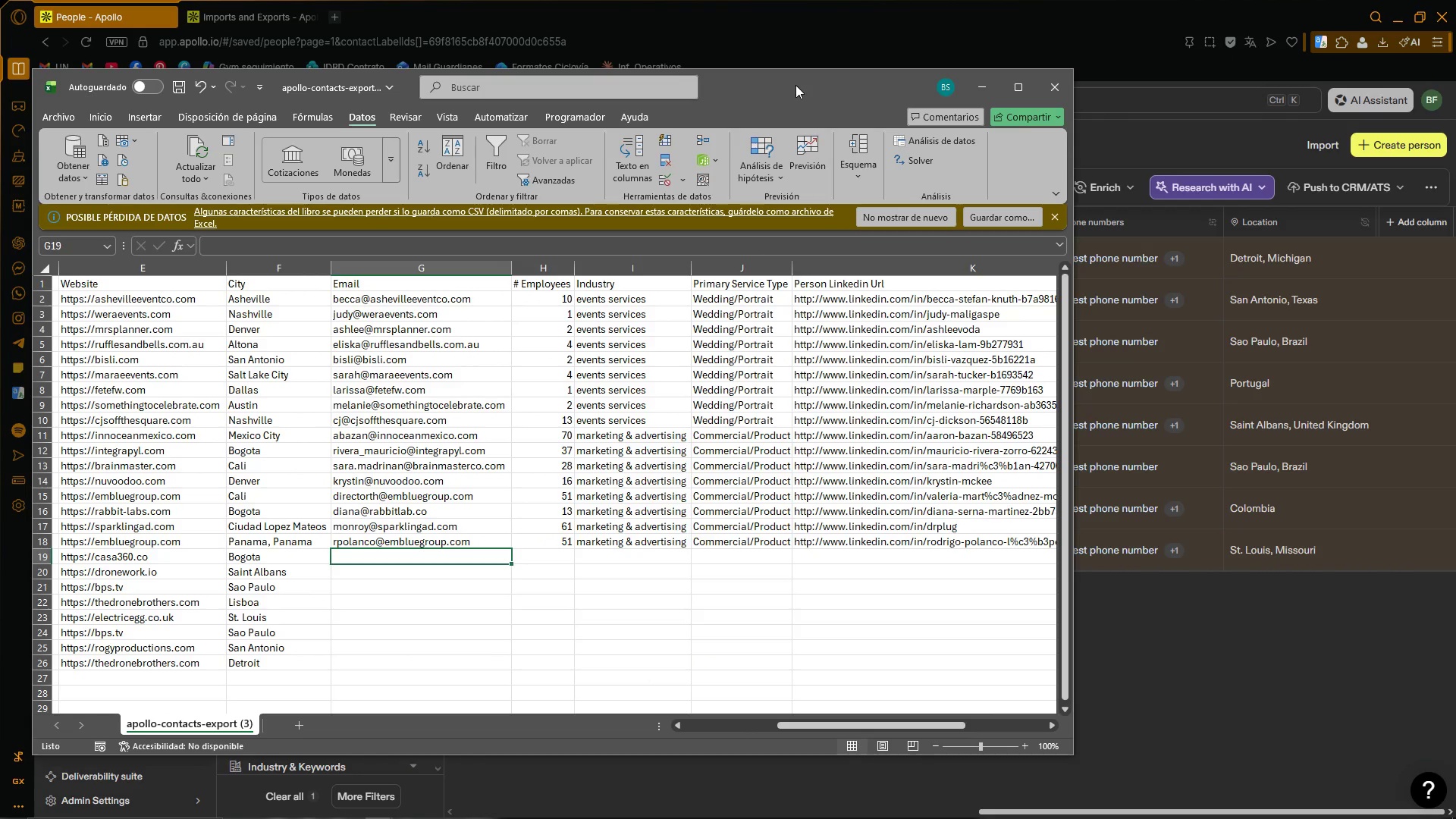 
left_click([514, 734])
 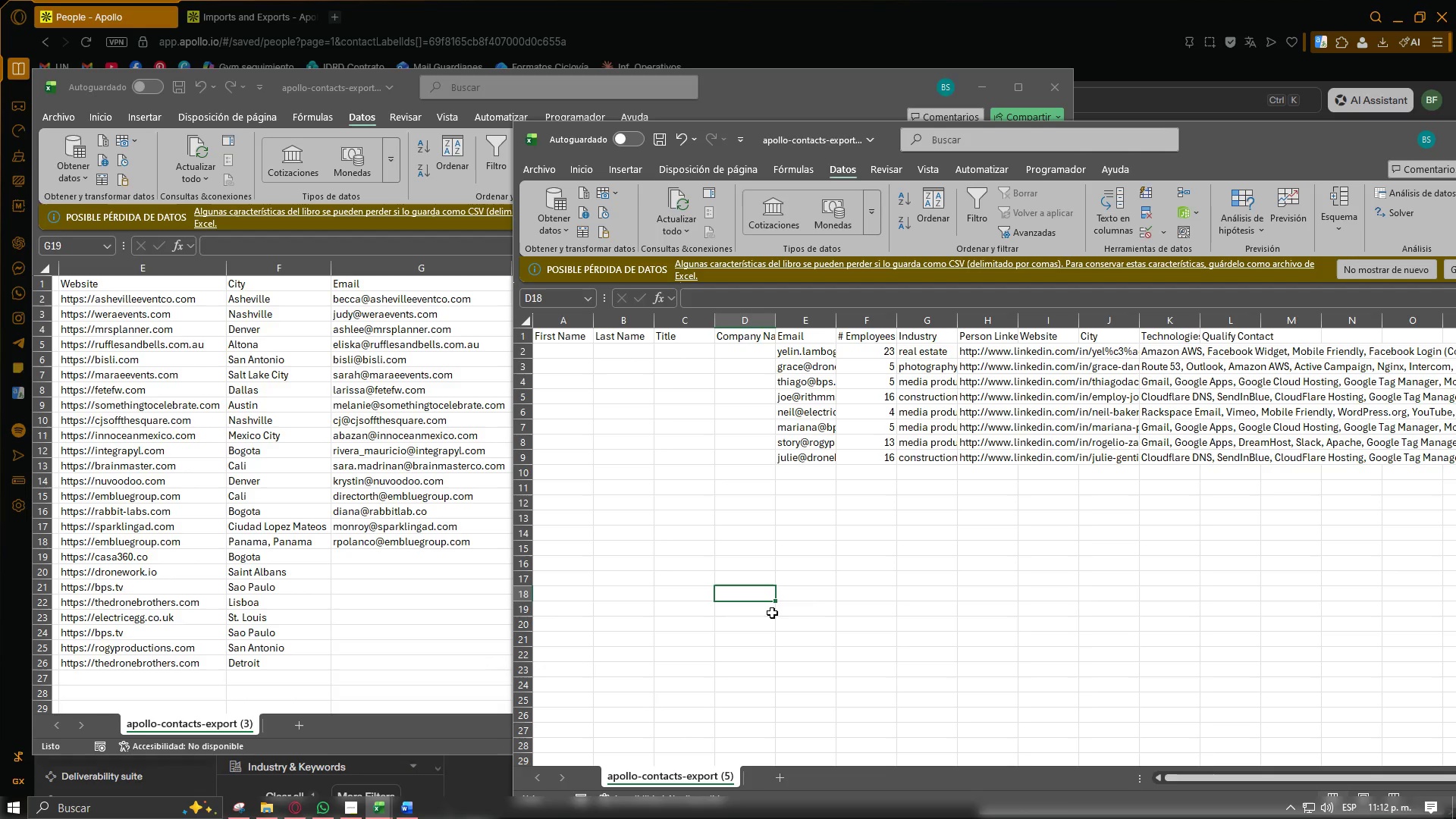 
left_click([905, 594])
 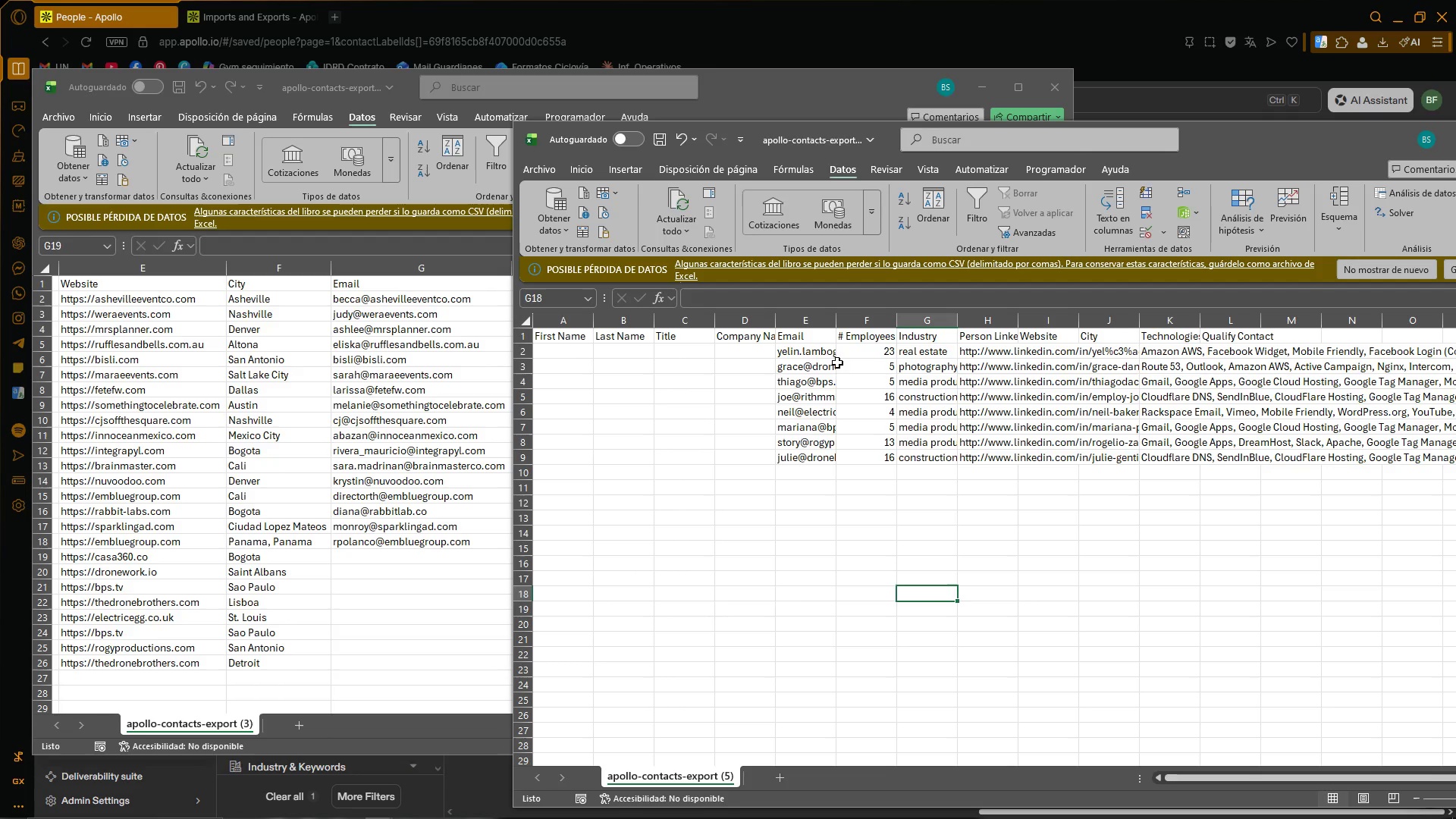 
left_click_drag(start_coordinate=[807, 353], to_coordinate=[867, 453])
 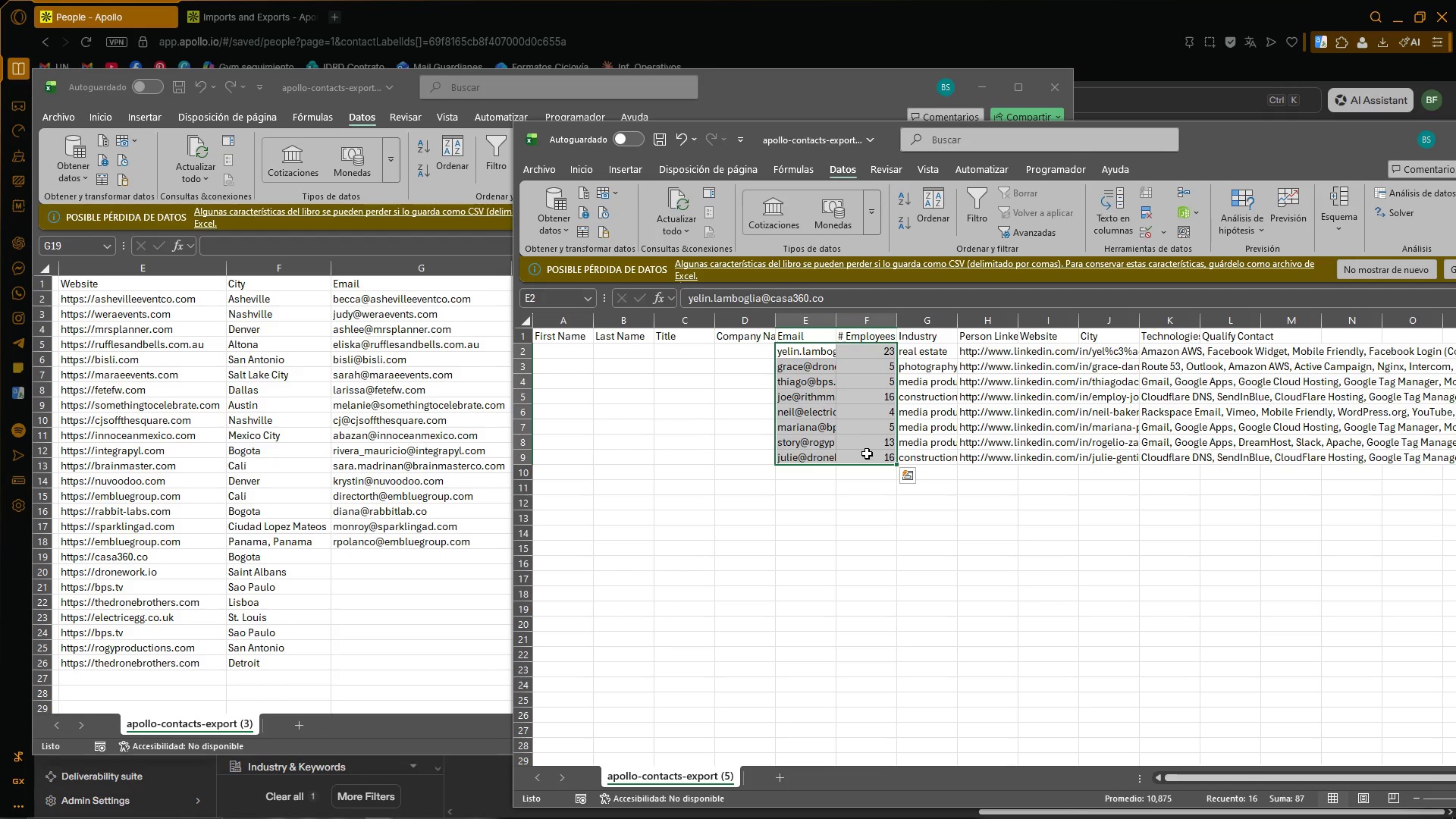 
key(Control+ControlLeft)
 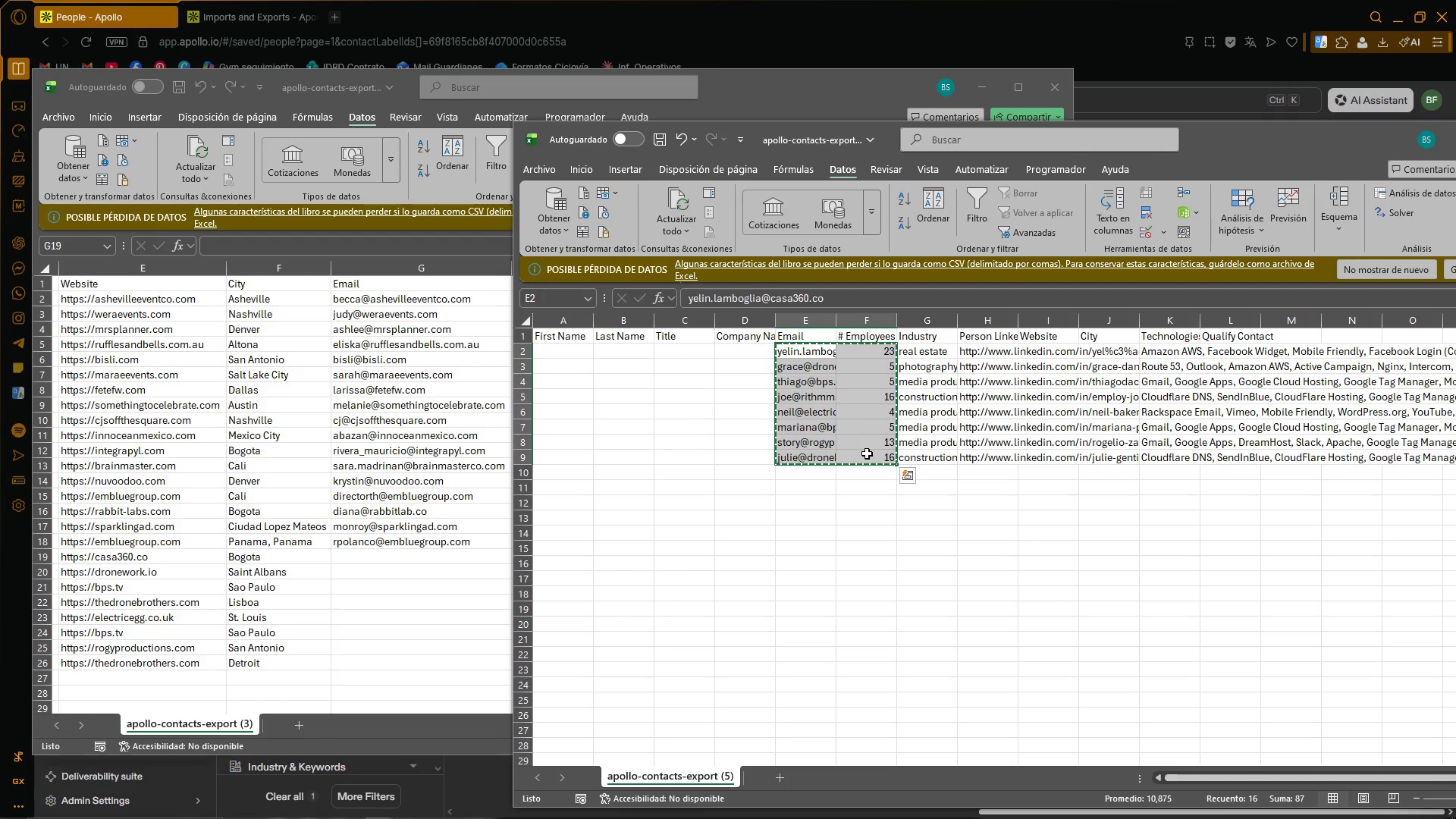 
key(Control+X)
 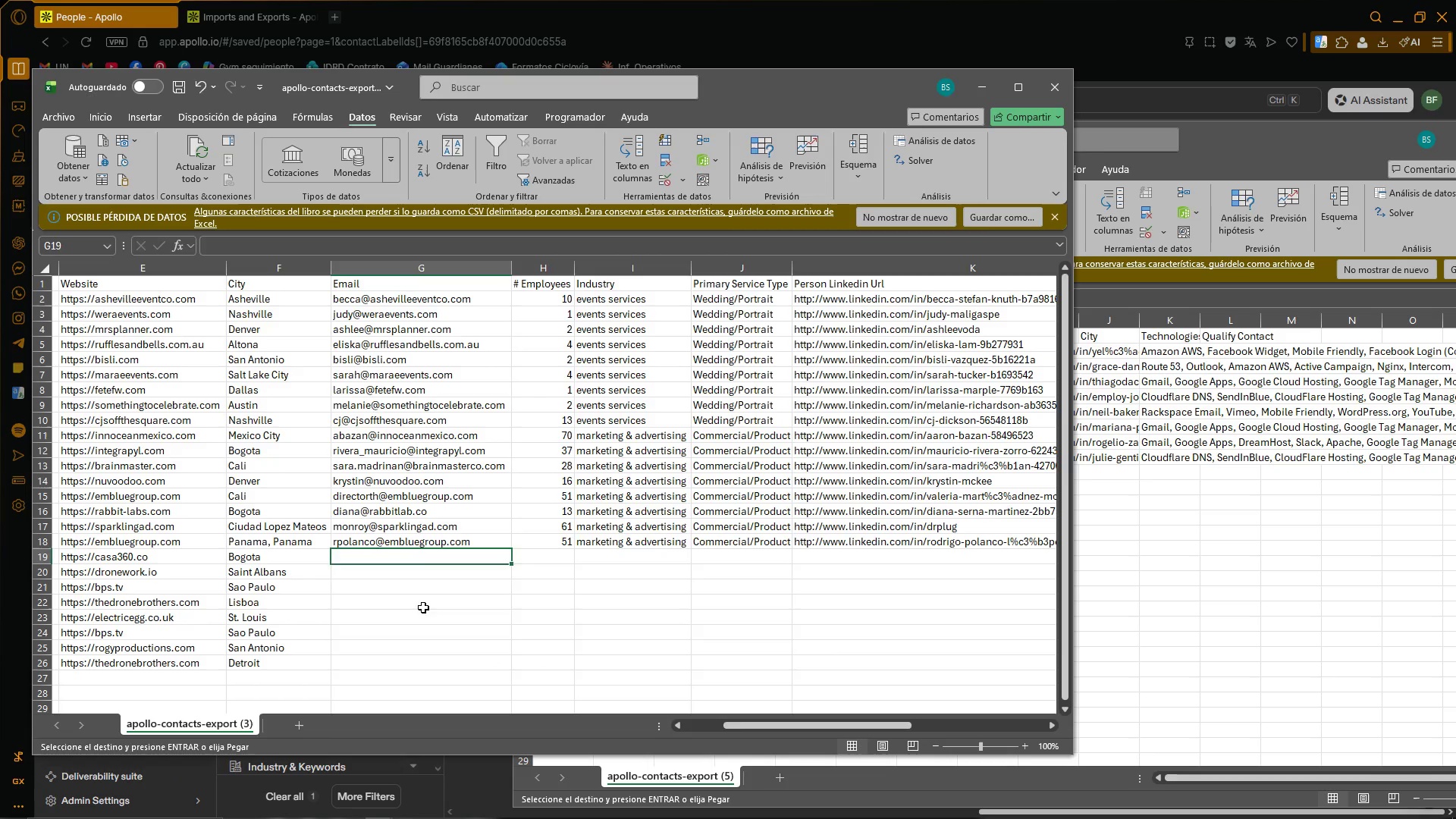 
double_click([425, 554])
 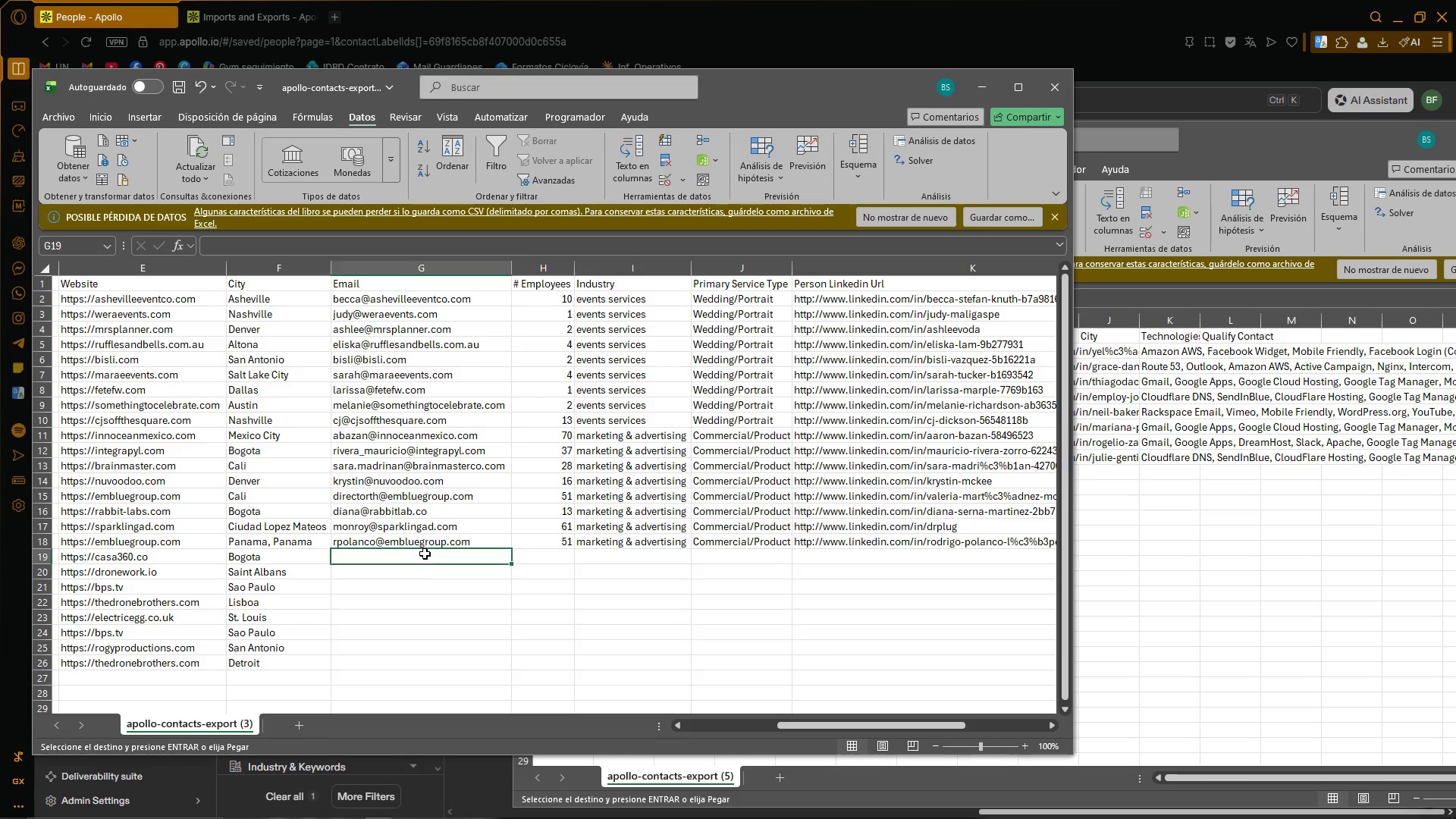 
key(Control+ControlLeft)
 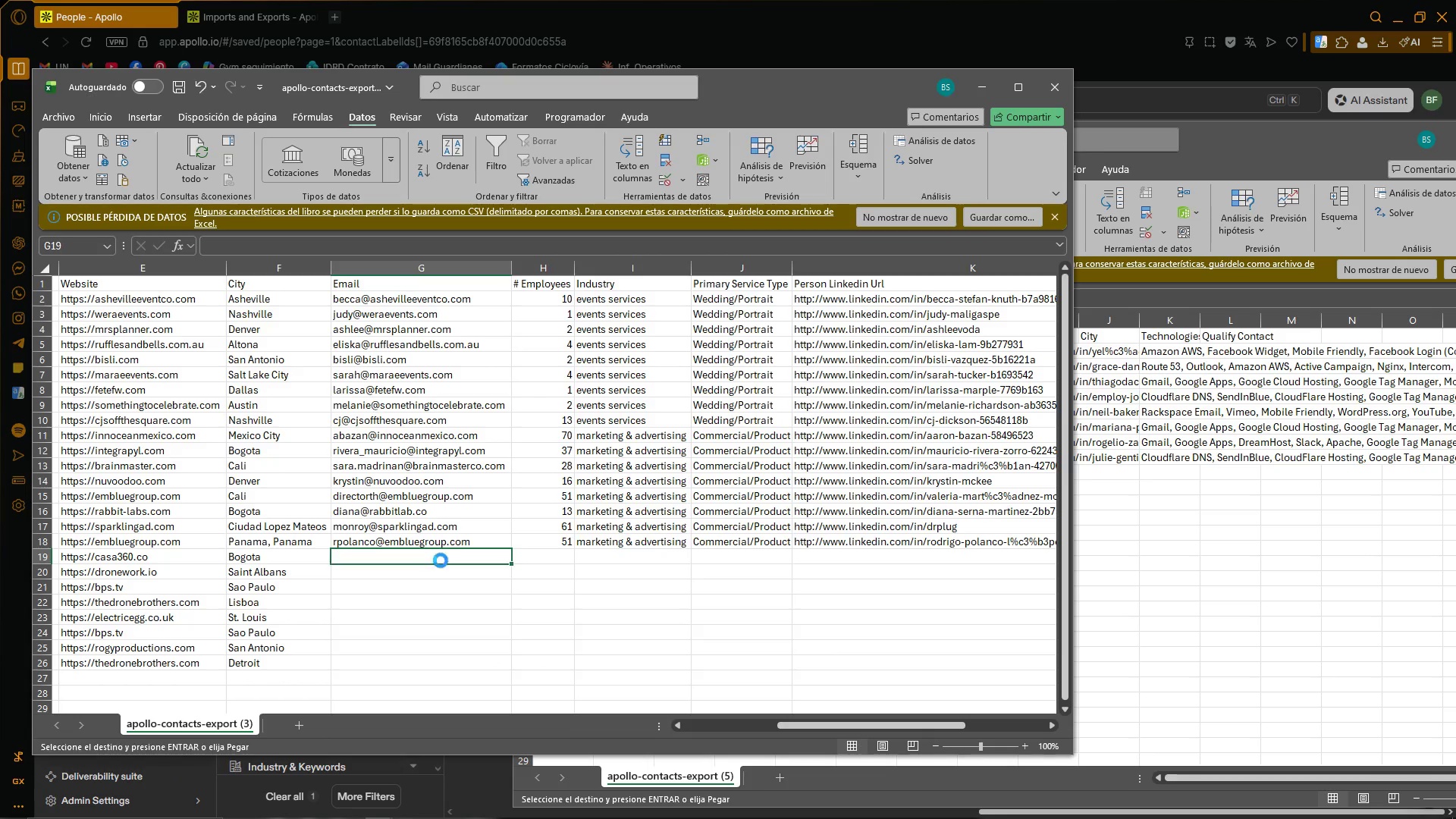 
key(Control+V)
 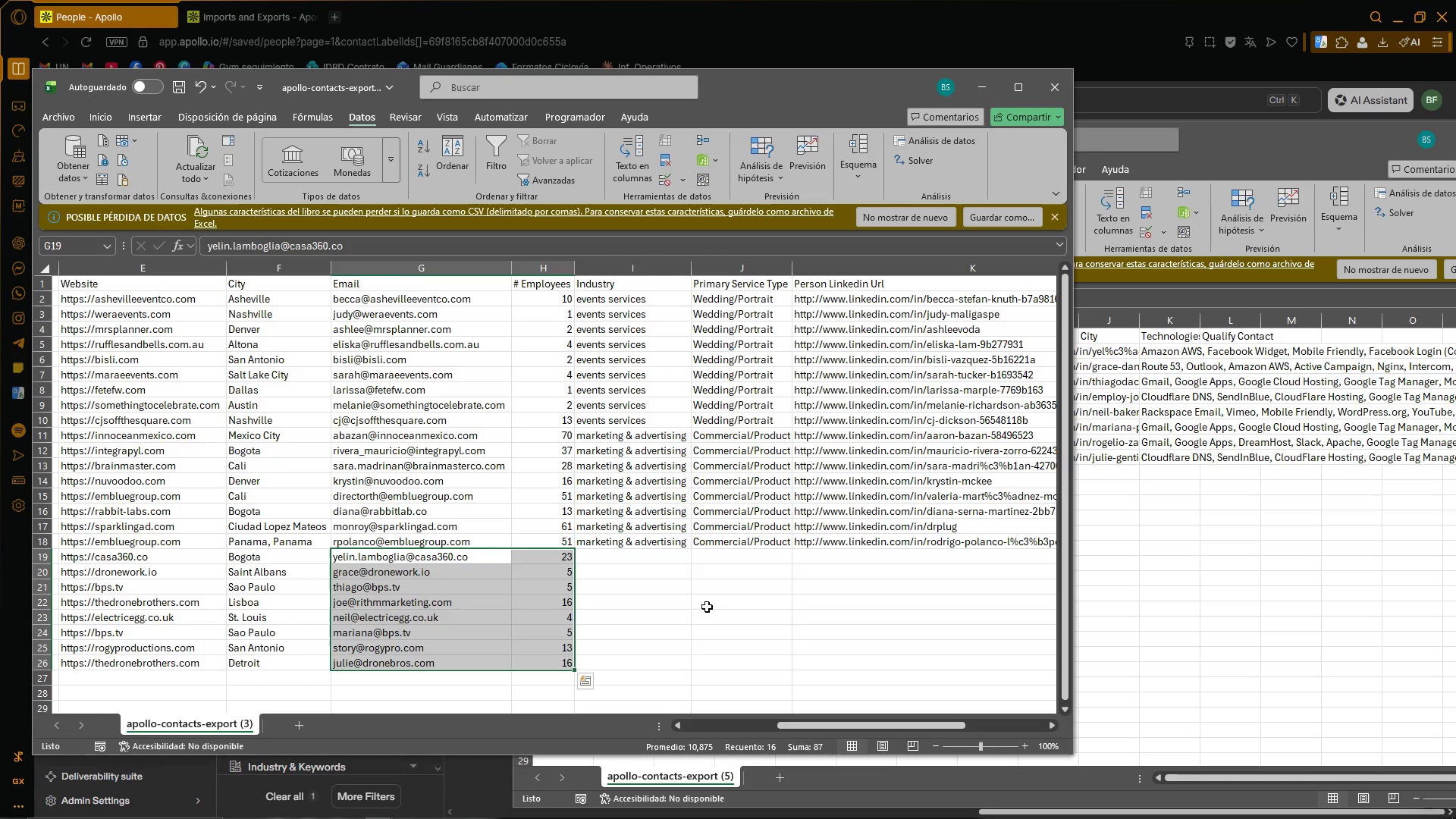 
left_click([707, 606])
 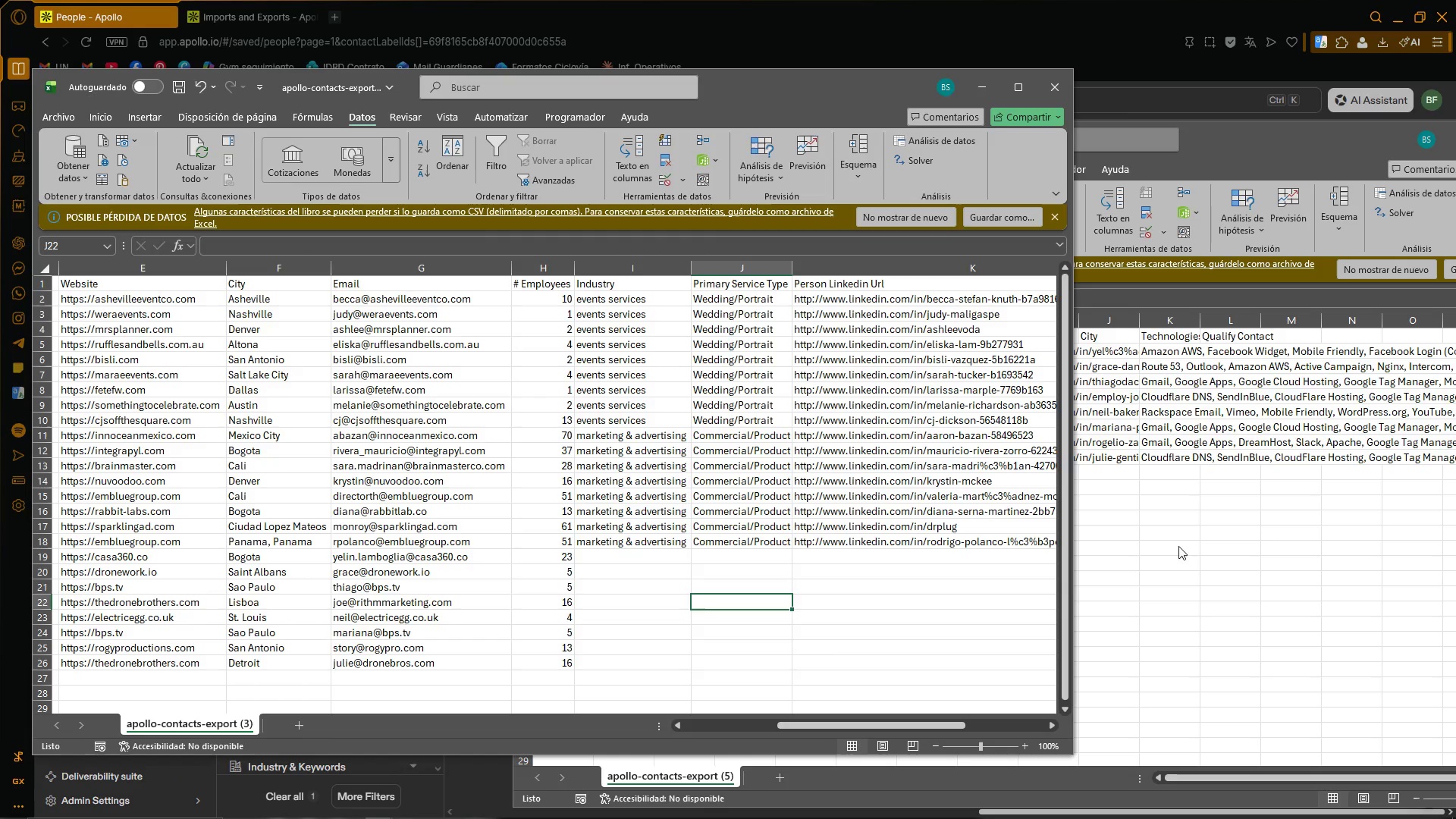 
left_click([1231, 551])
 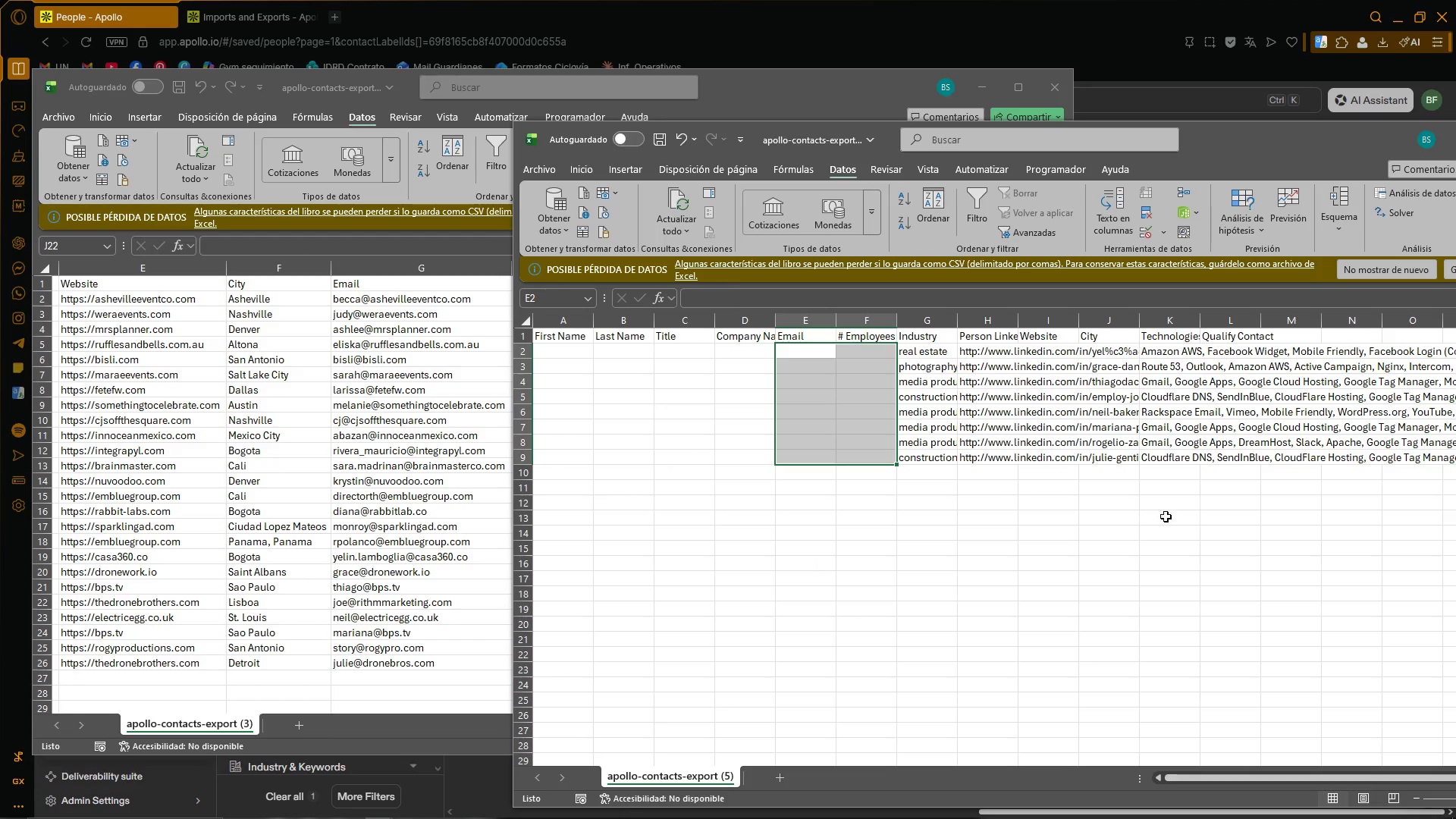 
left_click([1164, 516])
 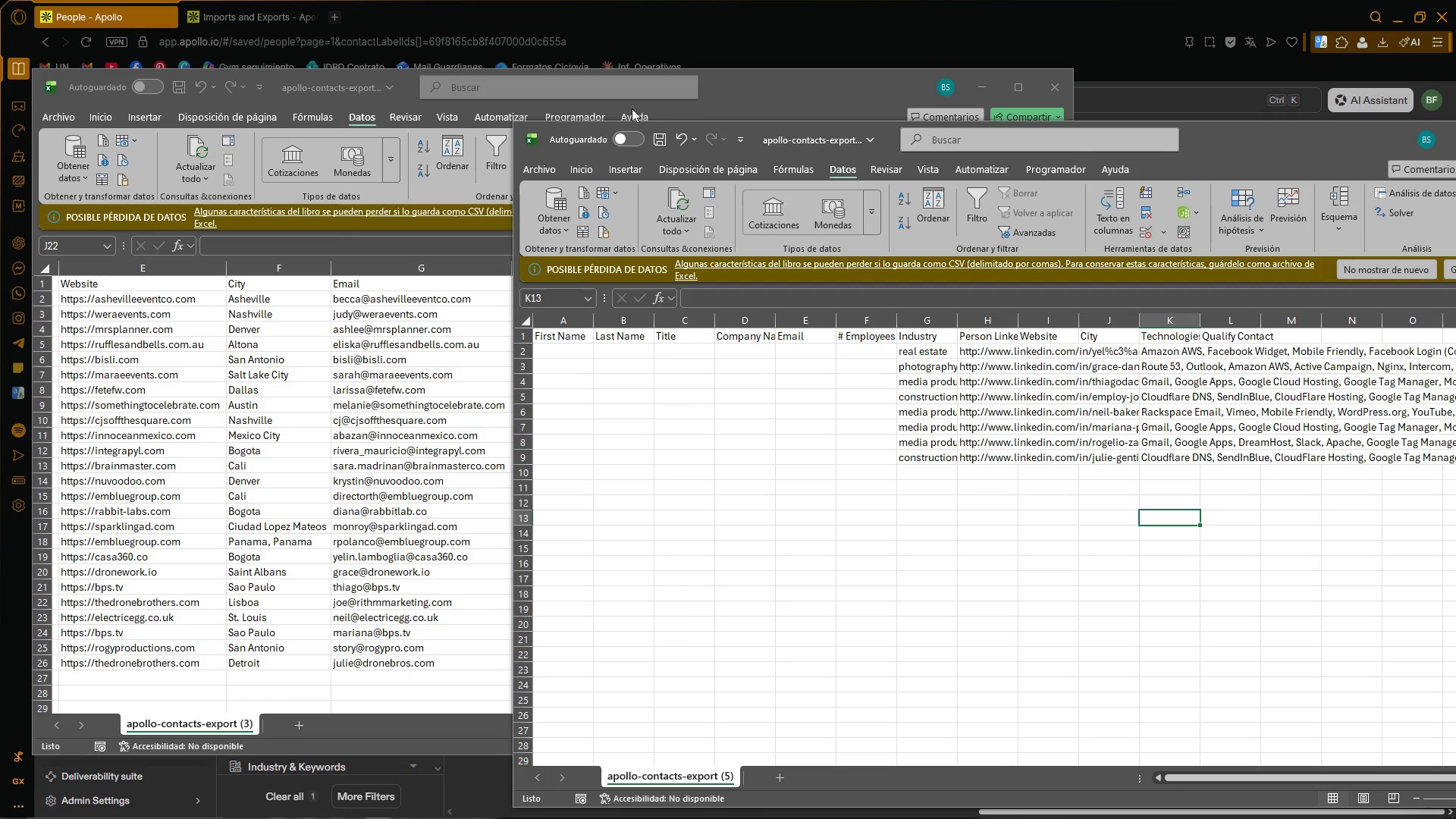 
left_click_drag(start_coordinate=[770, 80], to_coordinate=[334, 80])
 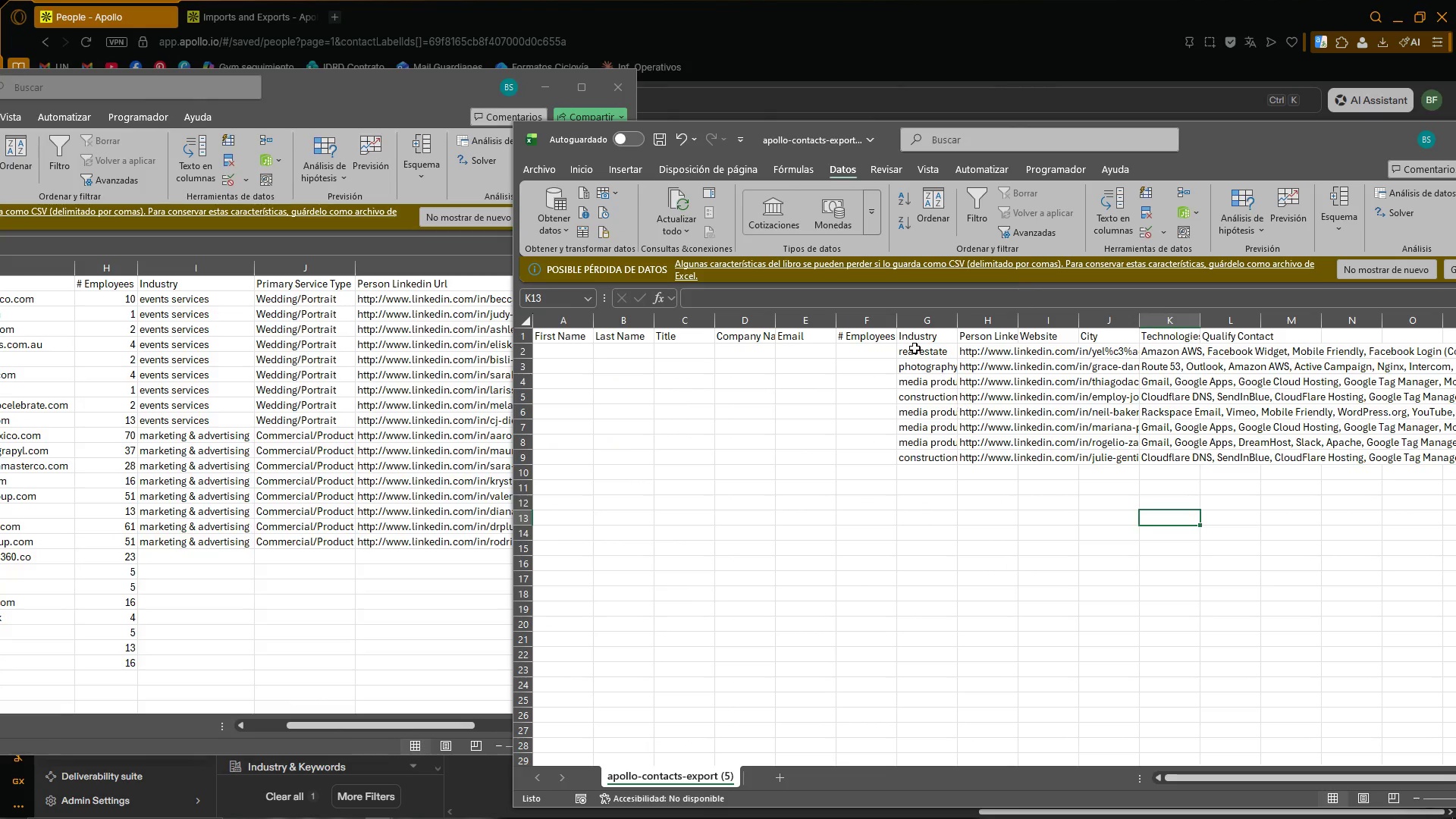 
left_click_drag(start_coordinate=[919, 351], to_coordinate=[921, 463])
 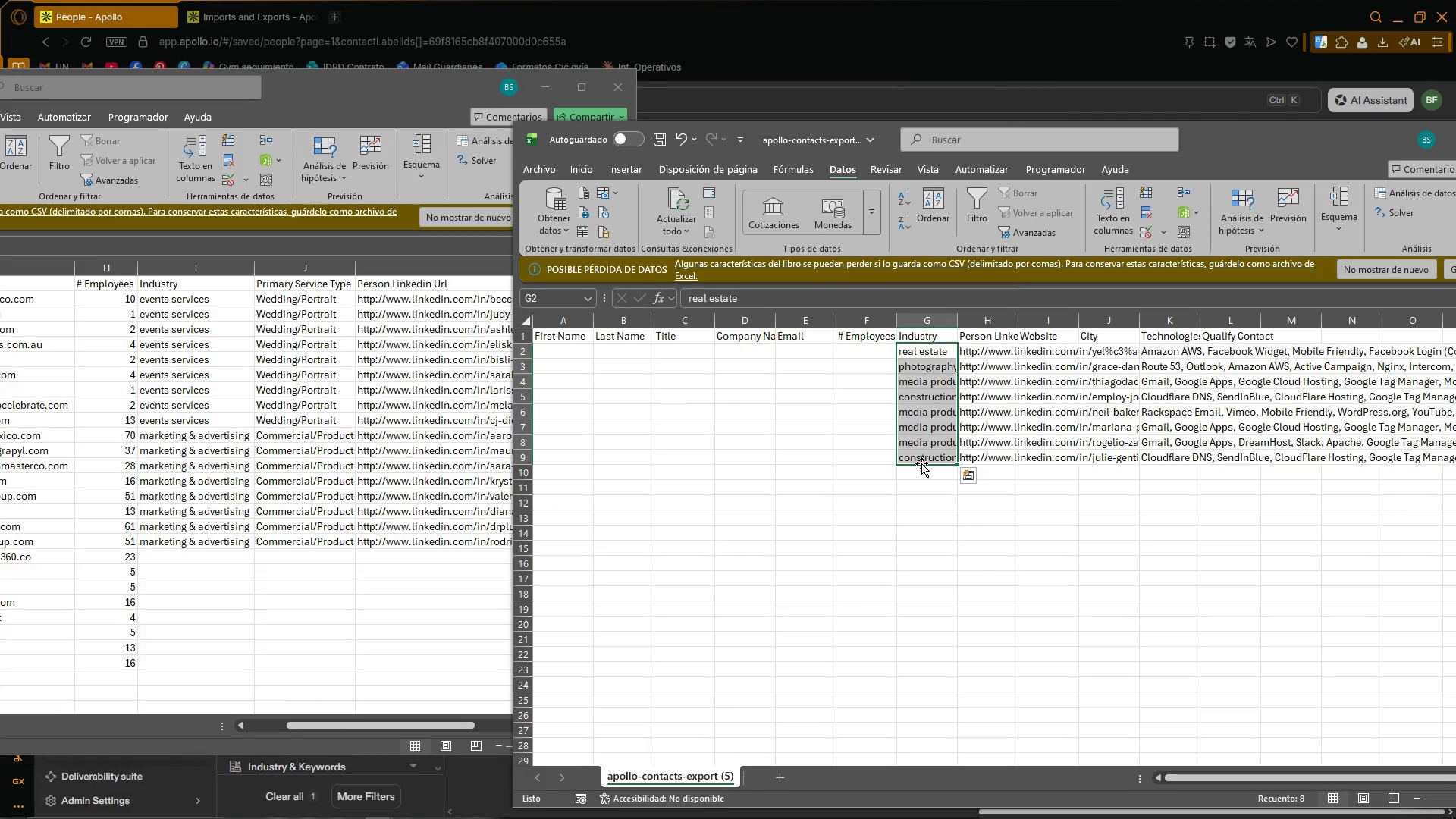 
key(Control+X)
 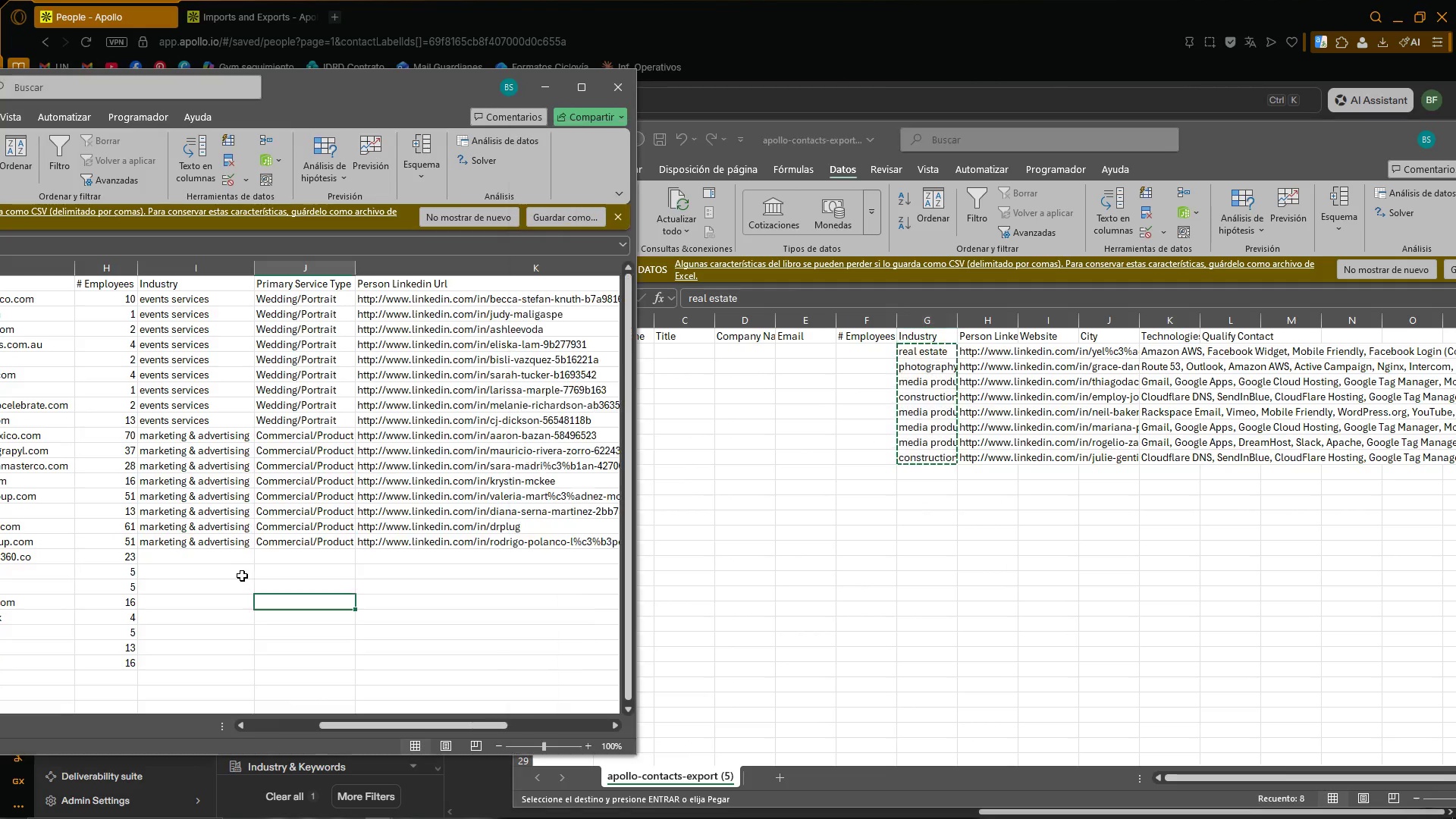 
double_click([189, 562])
 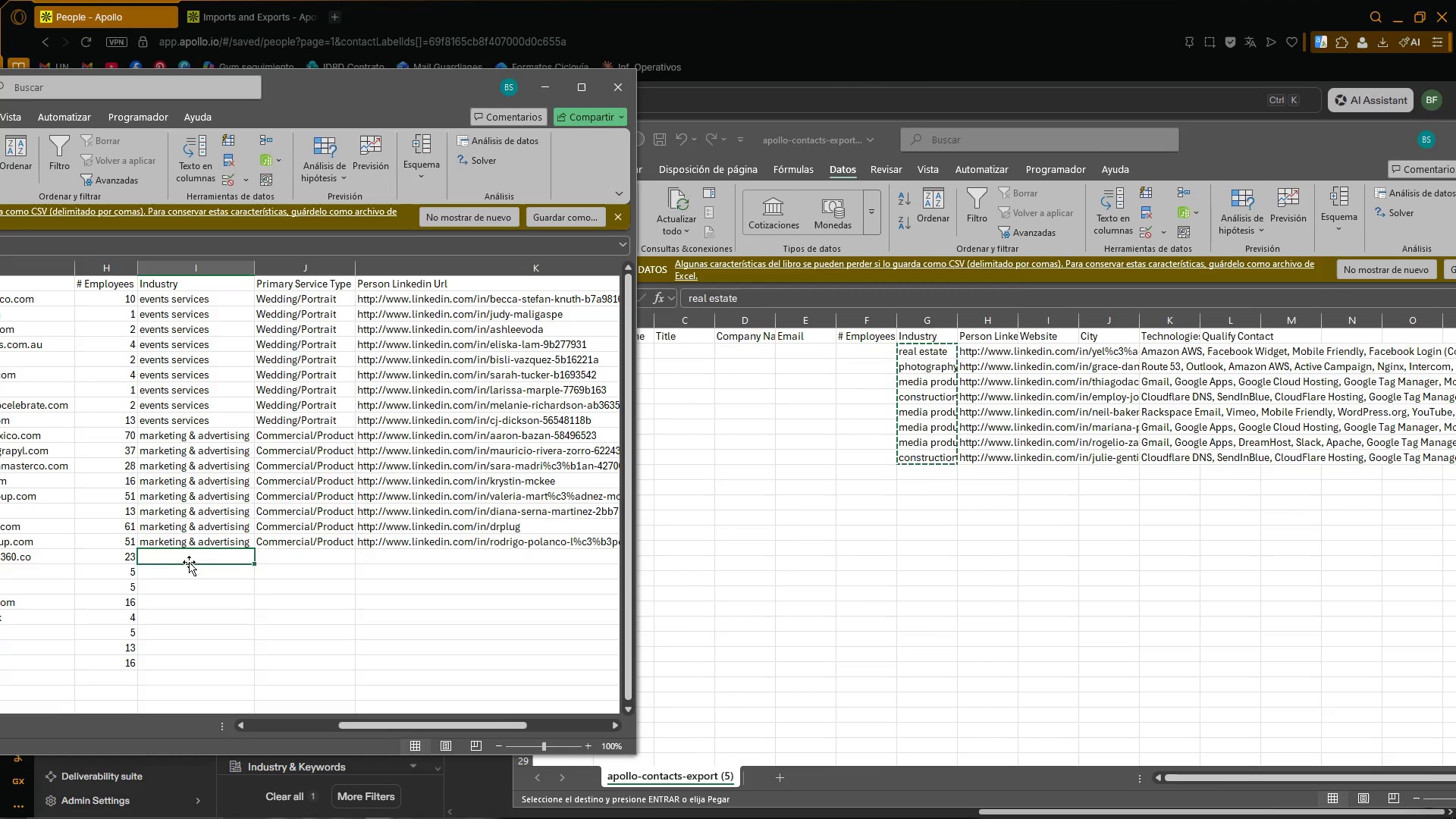 
key(Control+ControlLeft)
 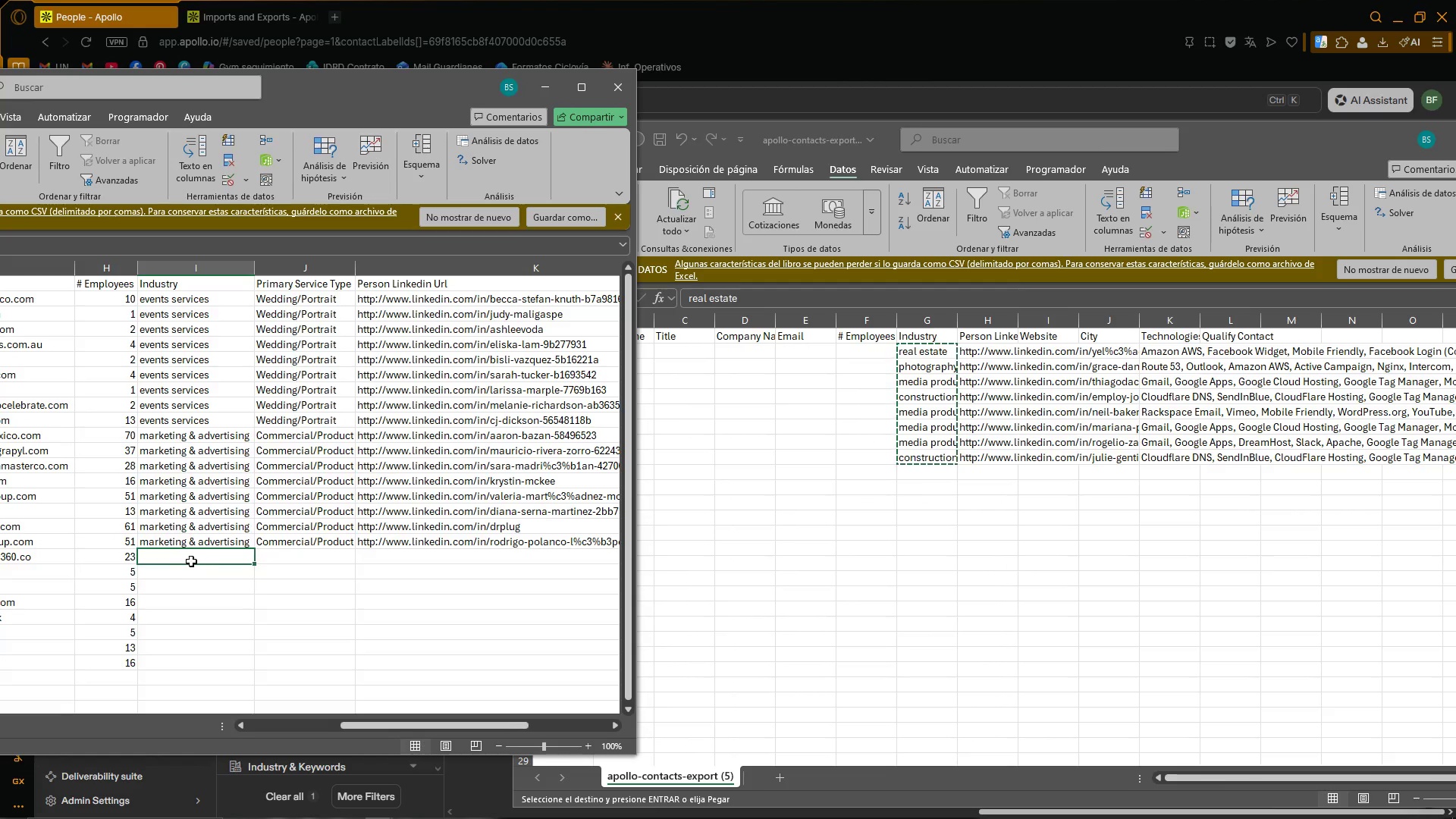 
key(Control+V)
 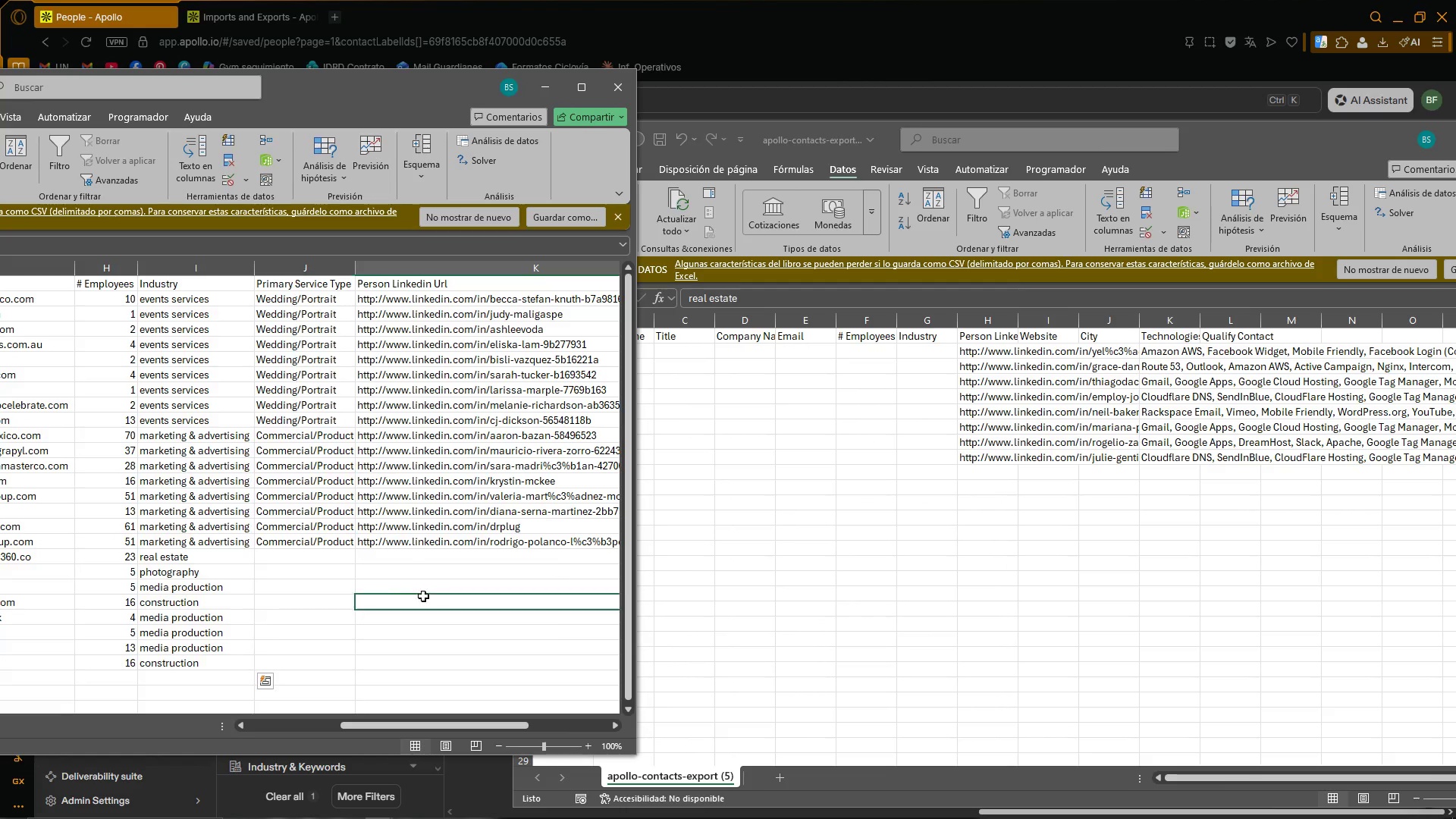 
double_click([399, 563])
 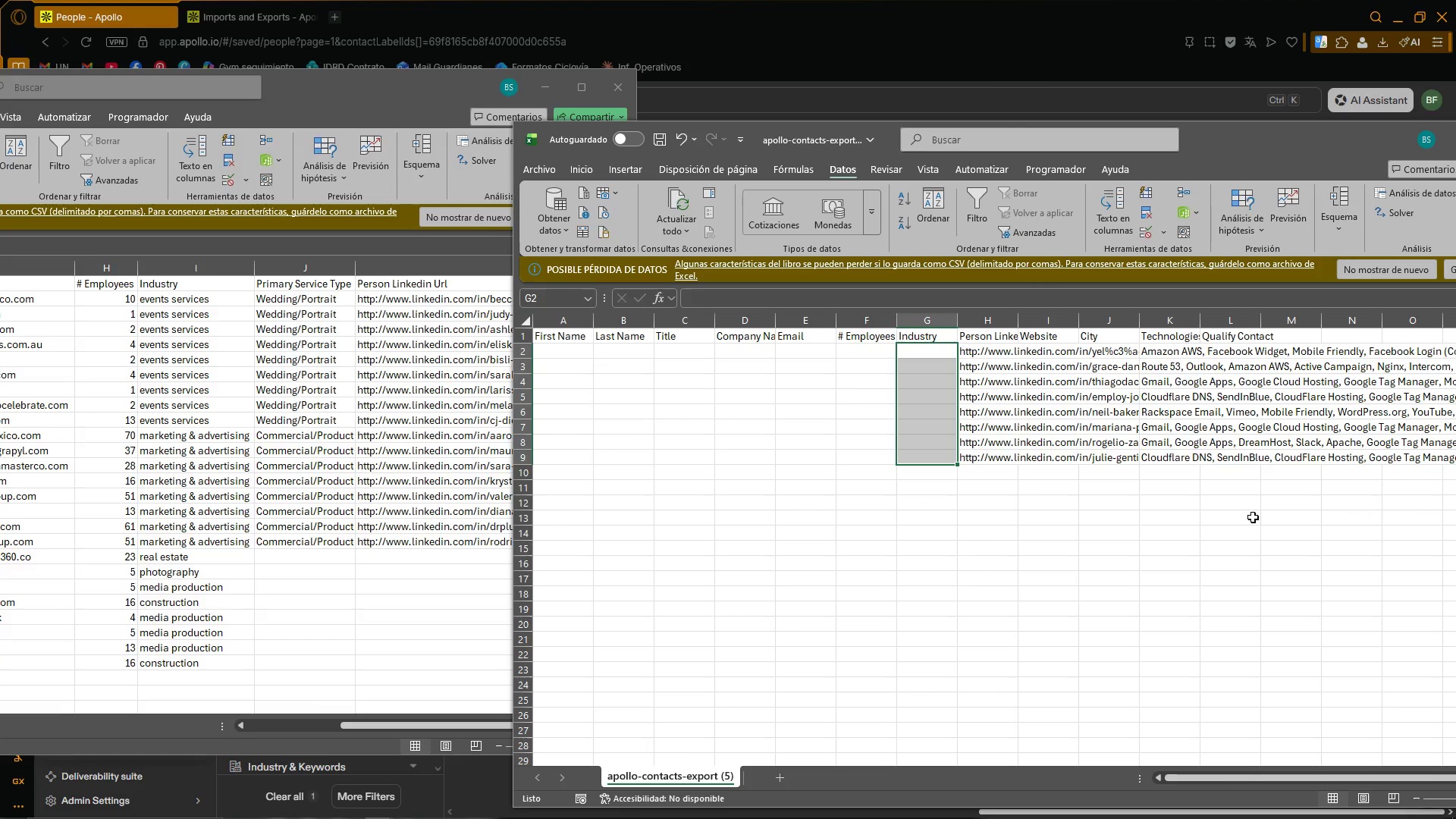 
left_click([1058, 472])
 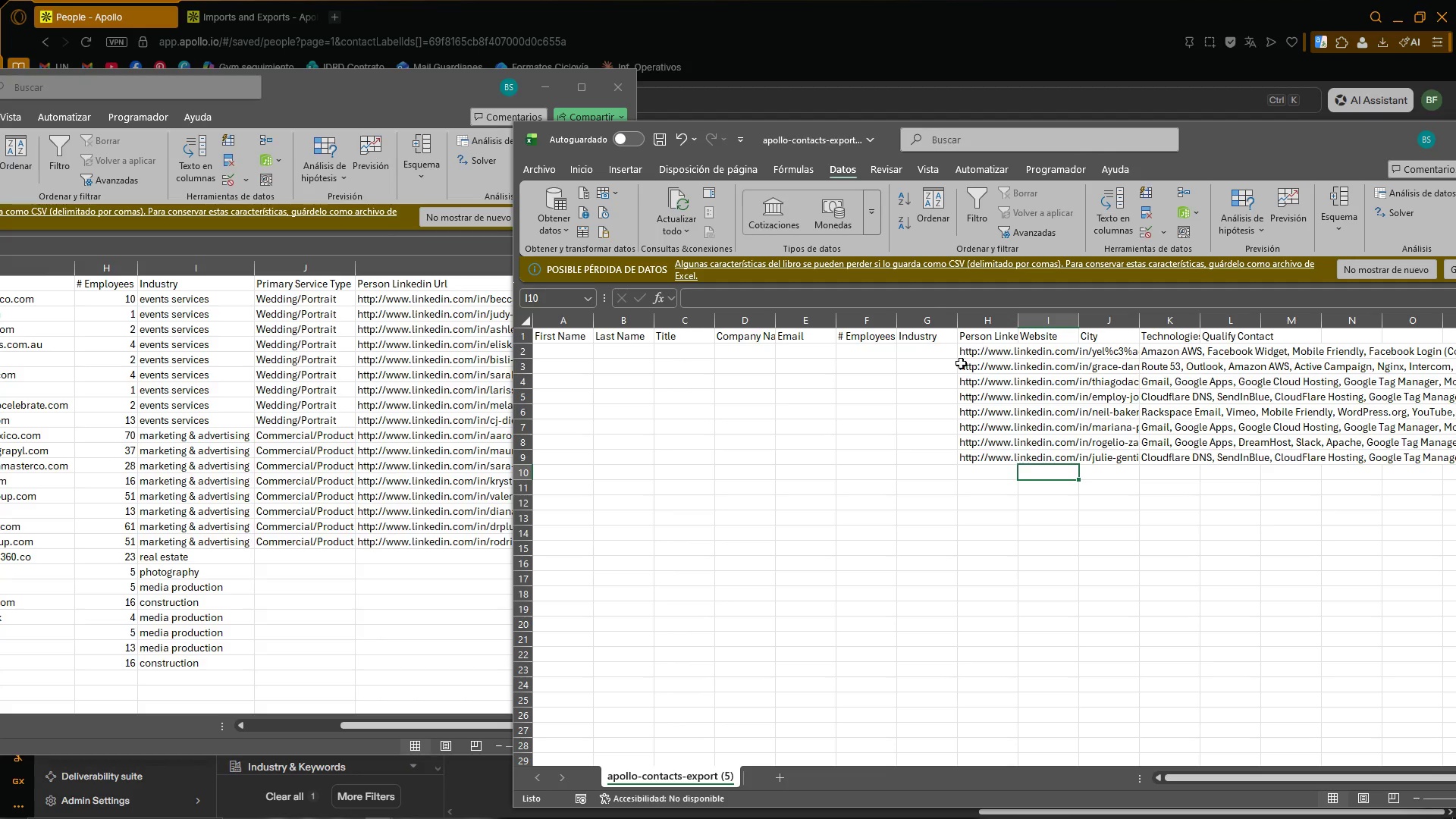 
left_click_drag(start_coordinate=[987, 353], to_coordinate=[995, 463])
 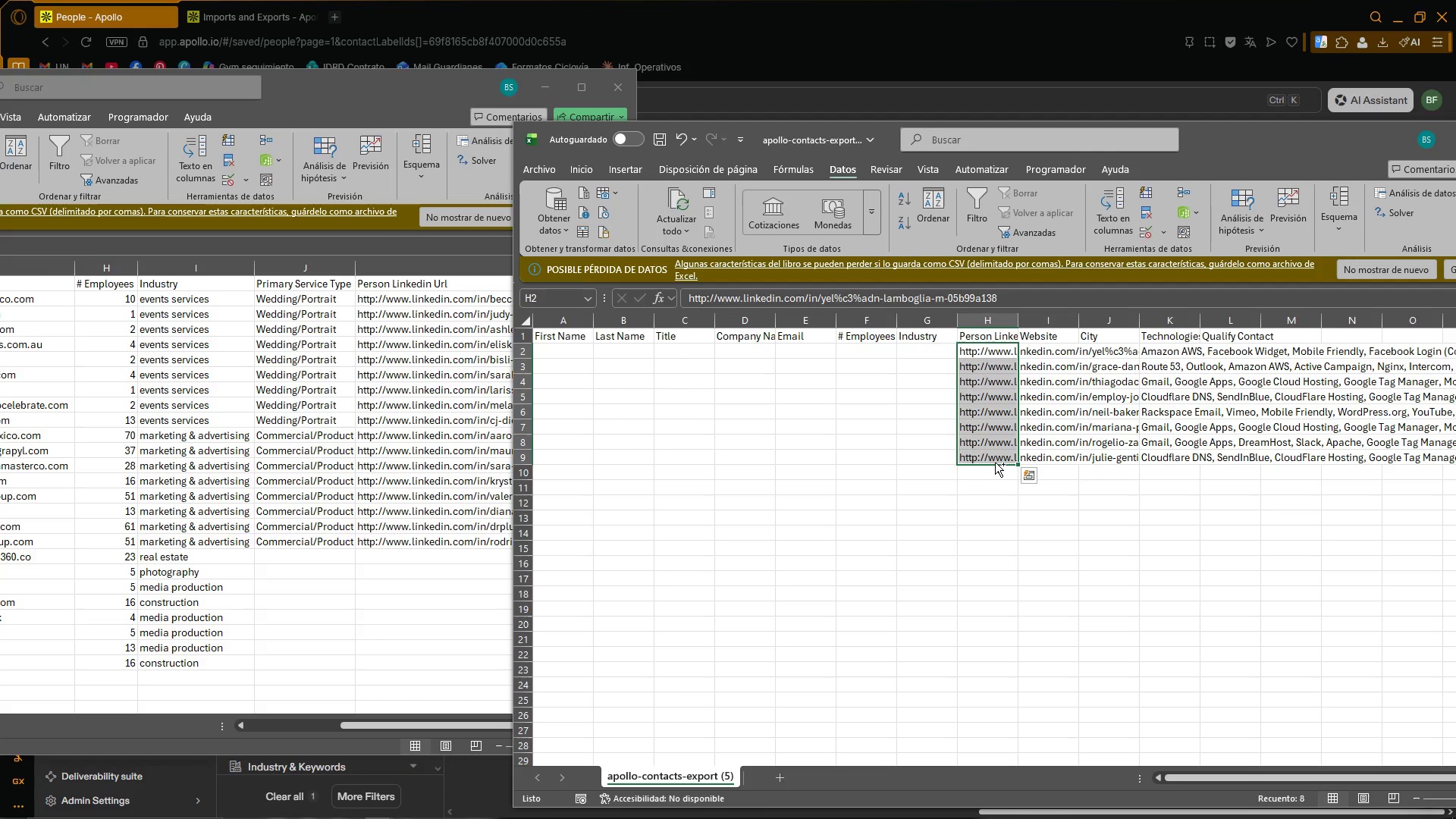 
key(Control+X)
 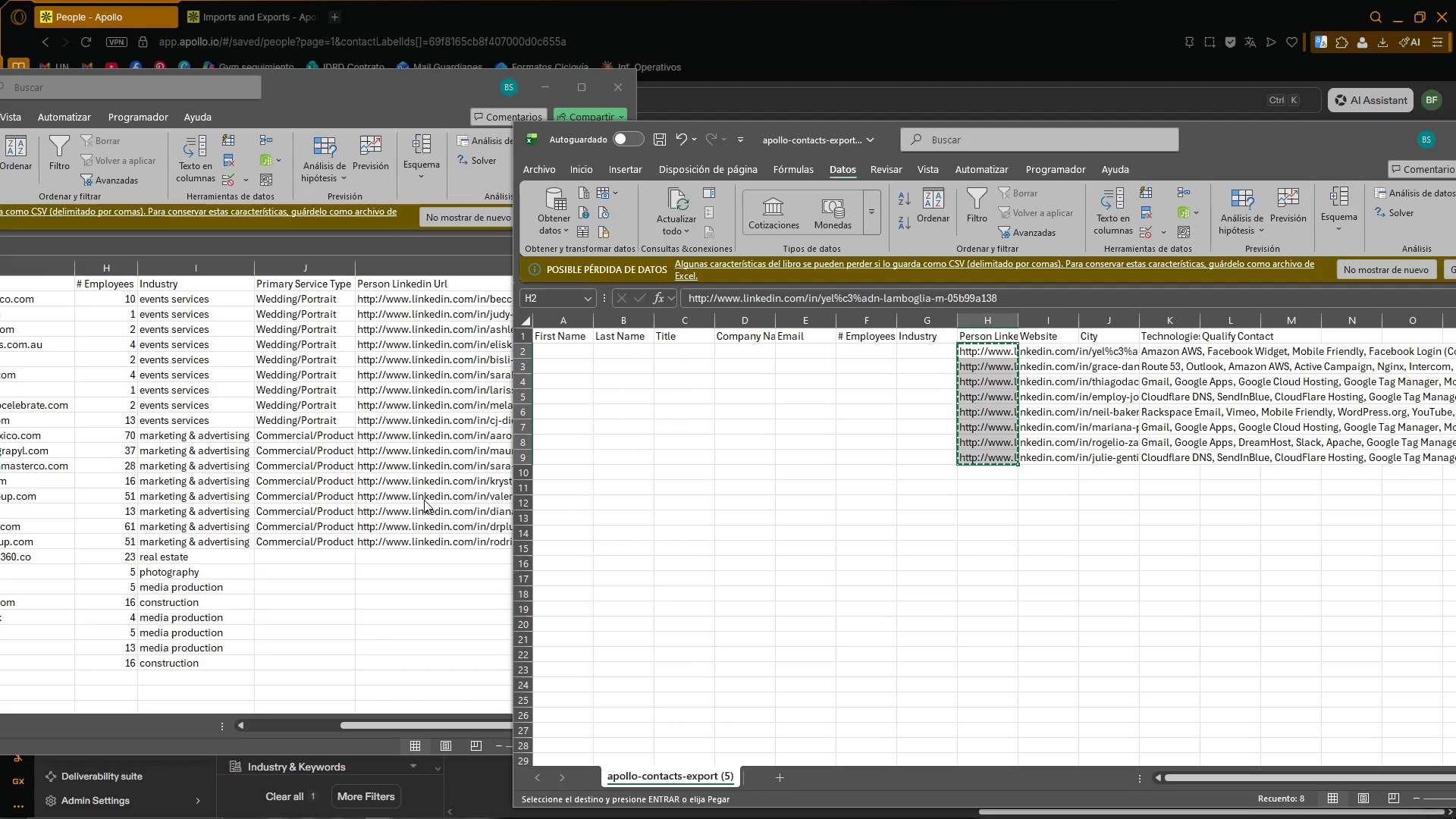 
left_click([366, 624])
 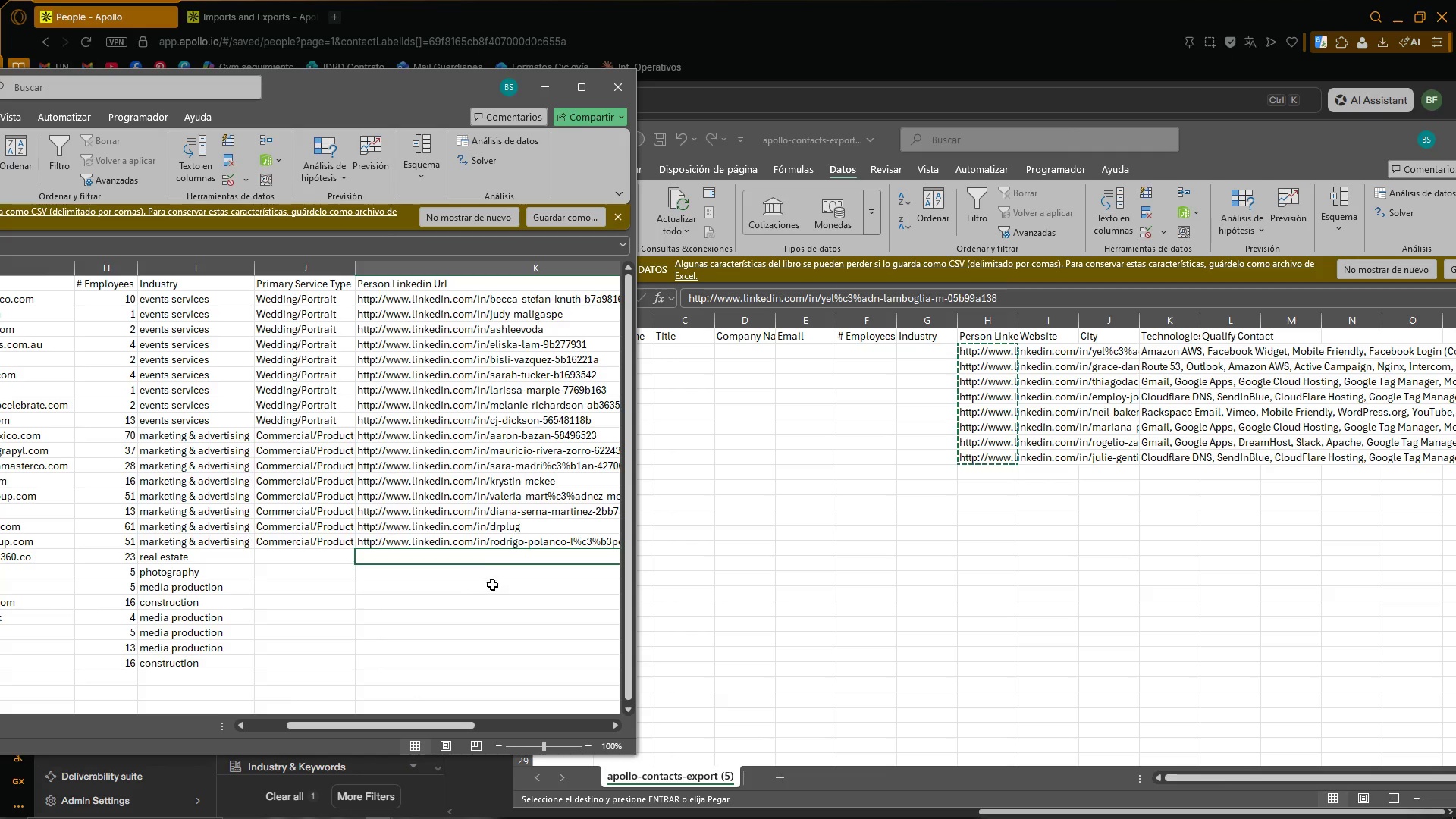 
key(Control+ControlLeft)
 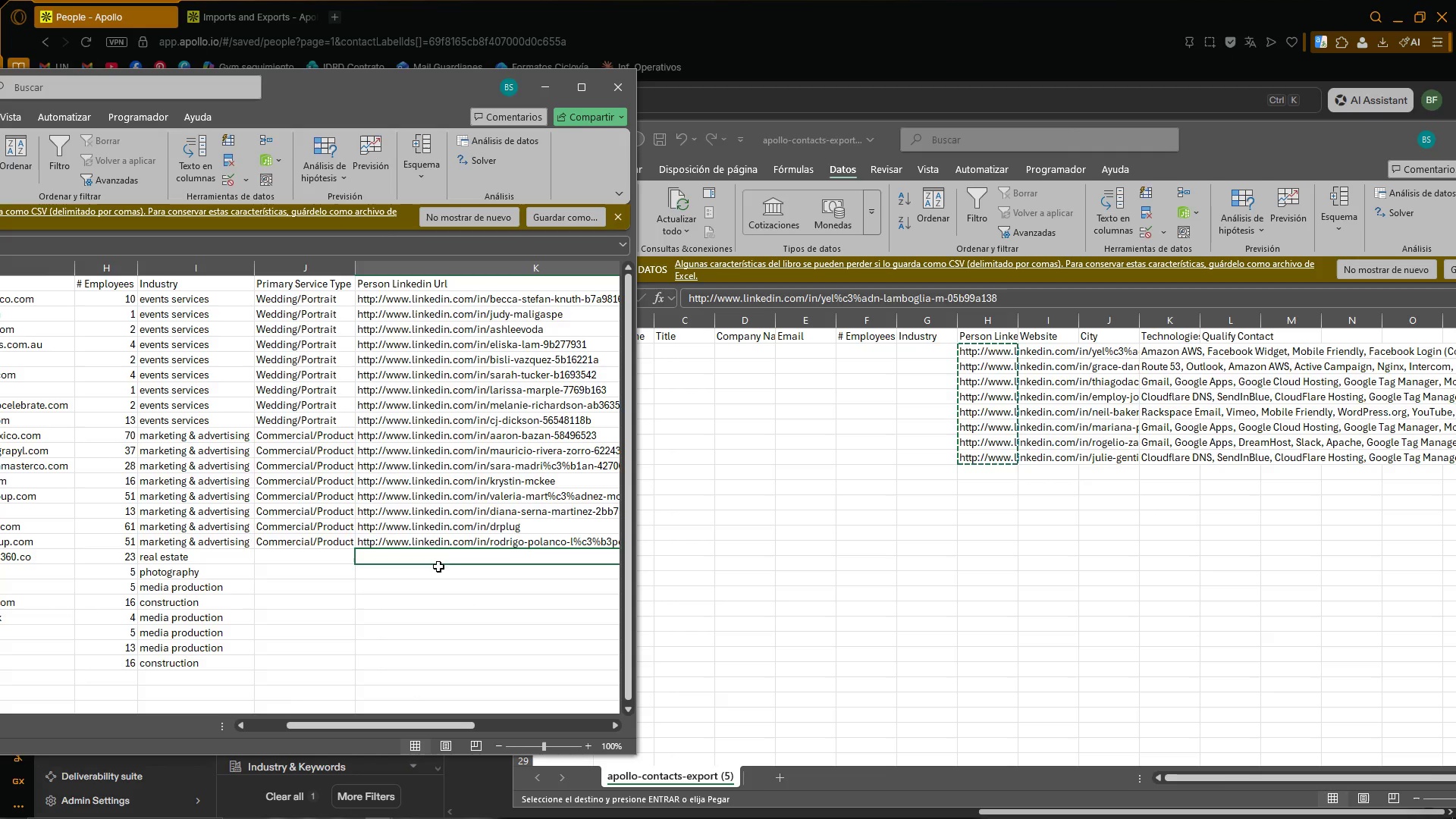 
left_click([447, 557])
 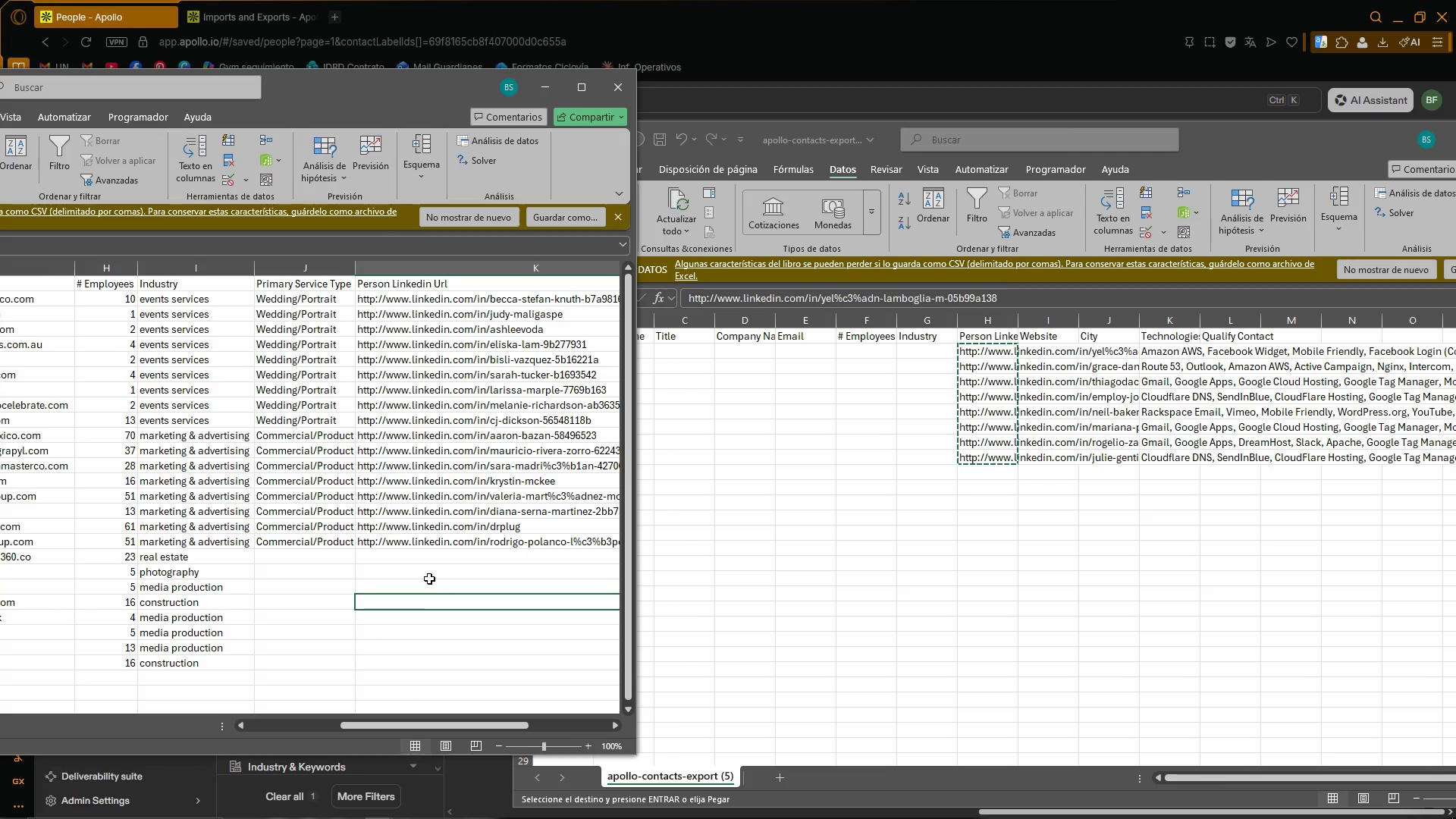 
triple_click([432, 558])
 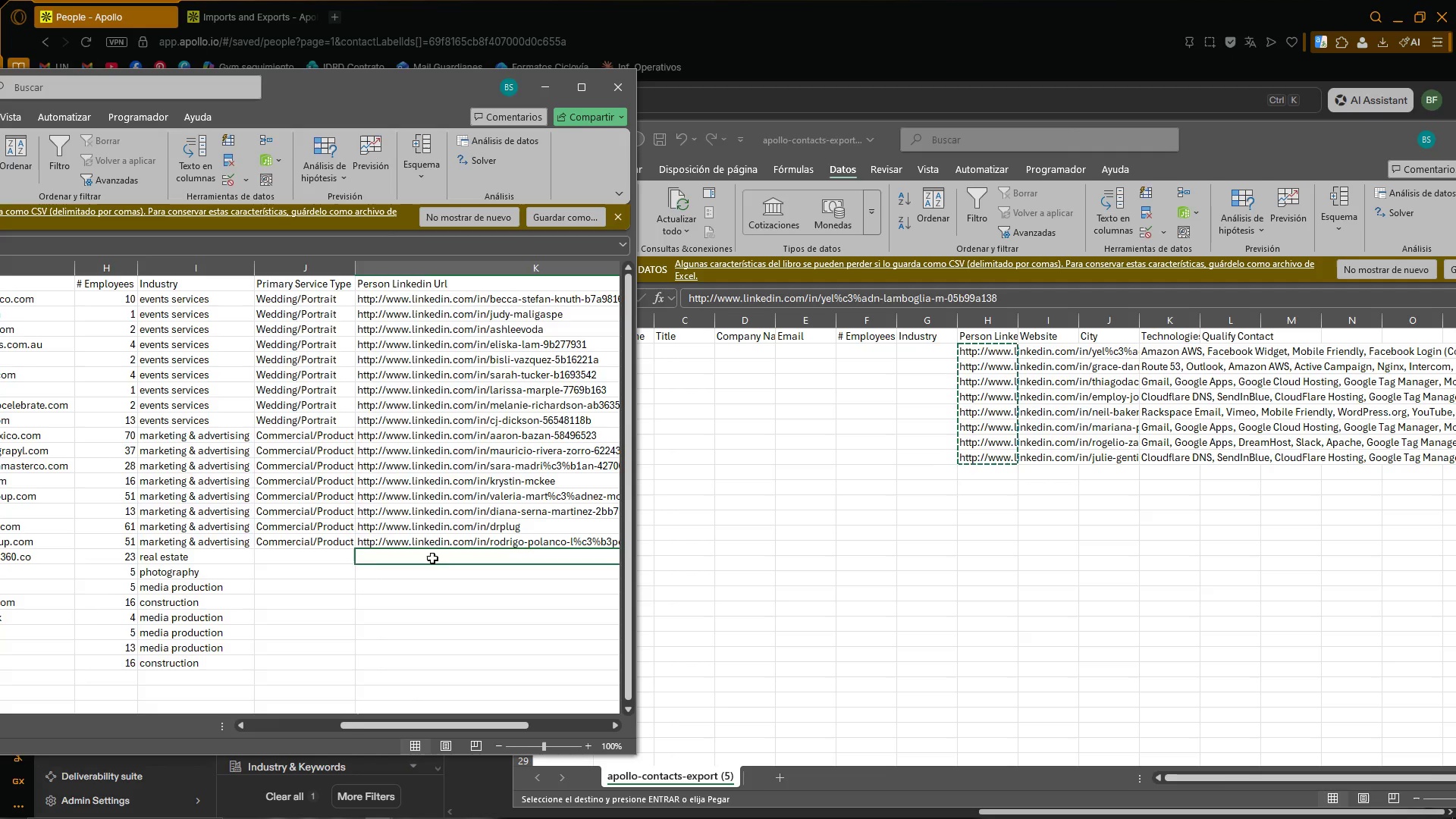 
key(Control+ControlLeft)
 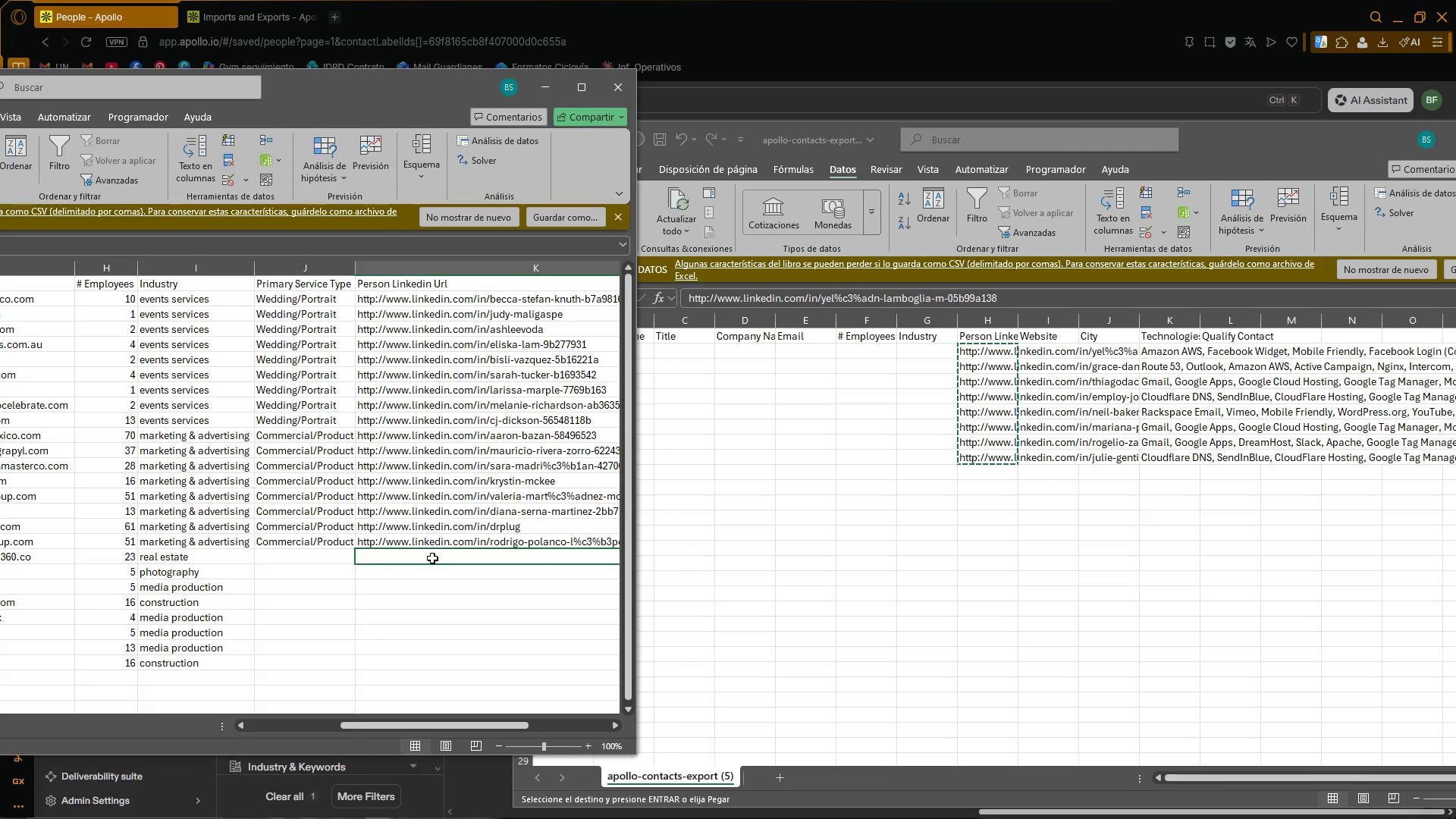 
key(Control+V)
 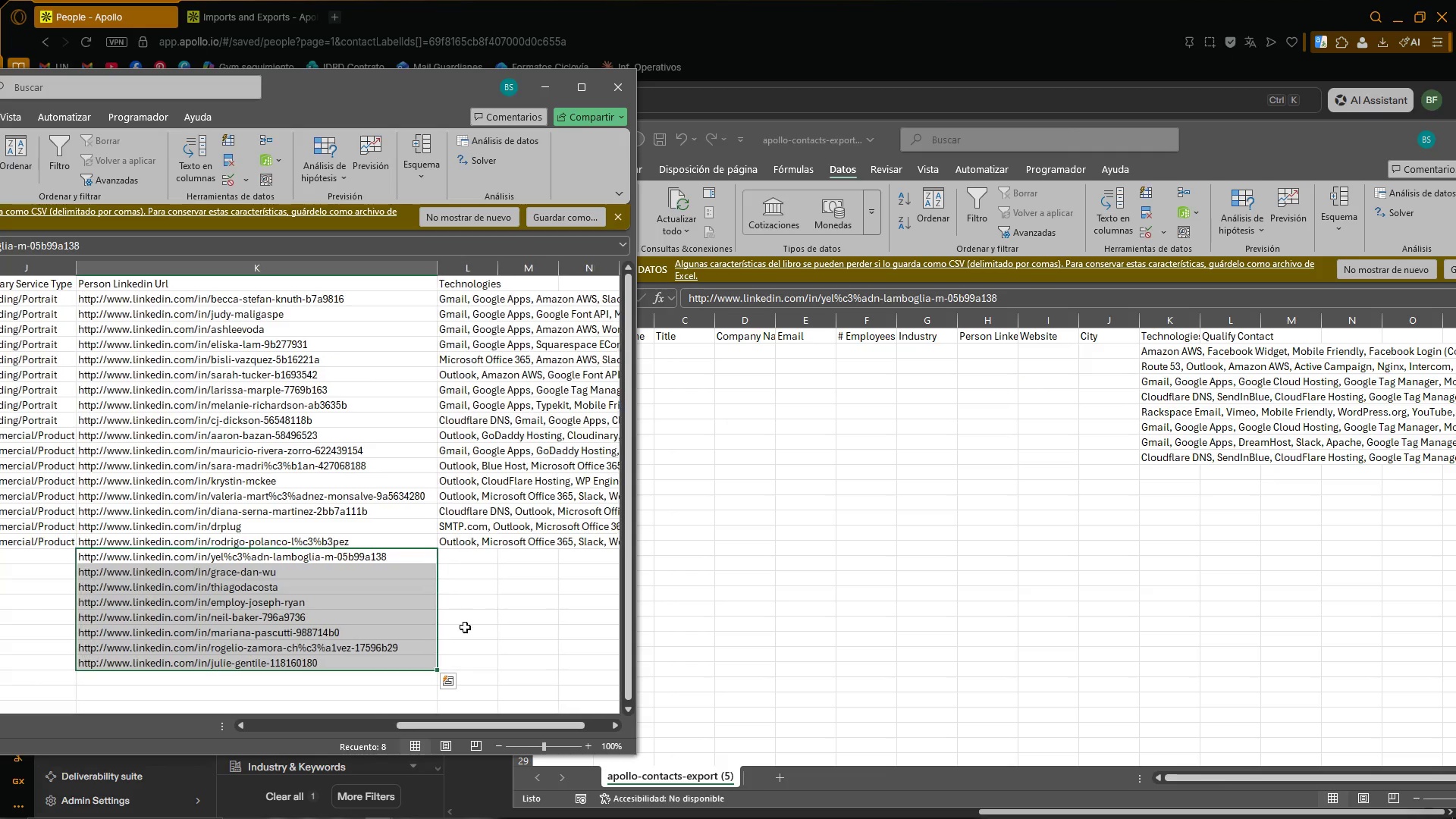 
left_click([523, 619])
 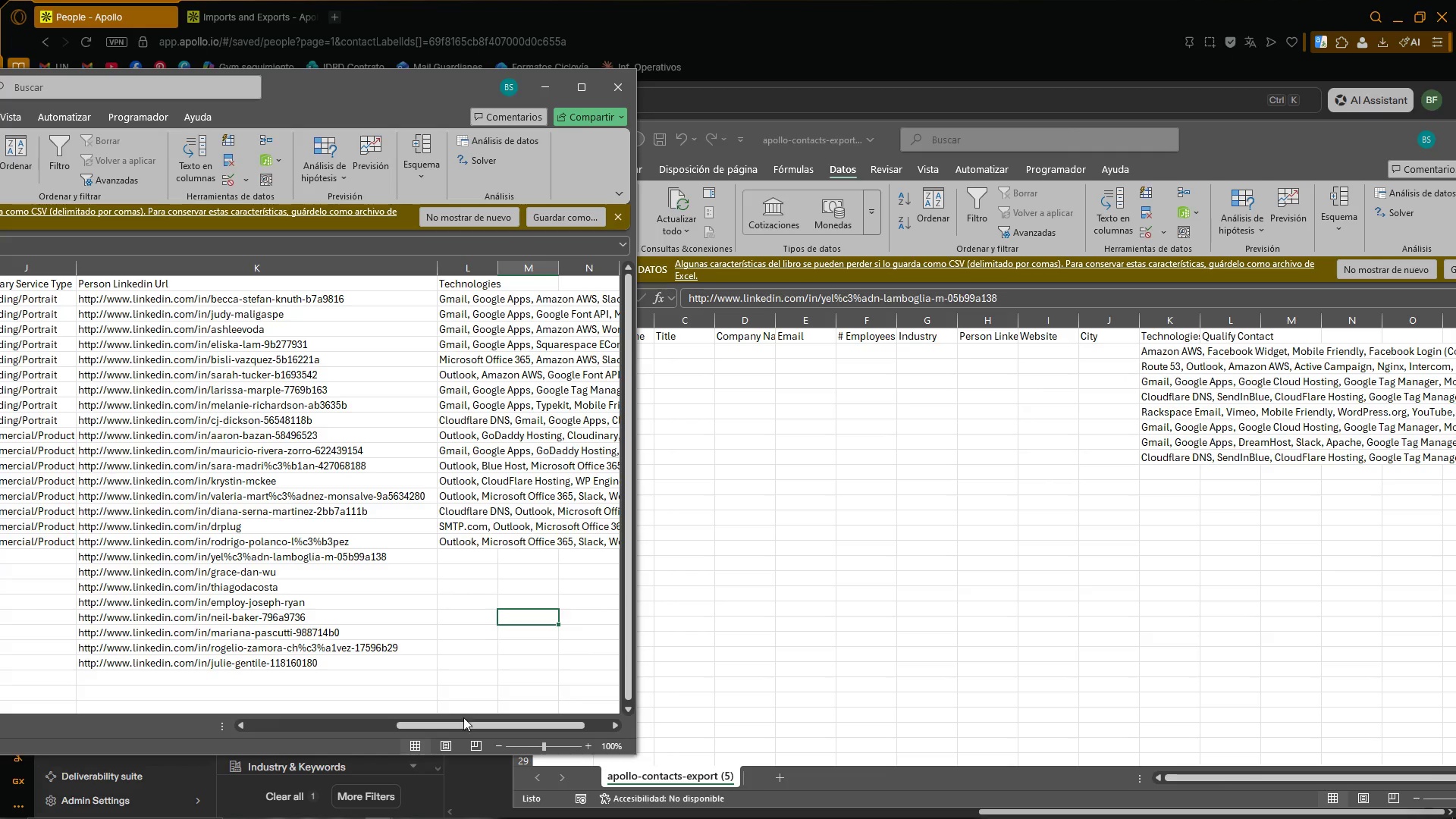 
left_click_drag(start_coordinate=[466, 725], to_coordinate=[535, 726])
 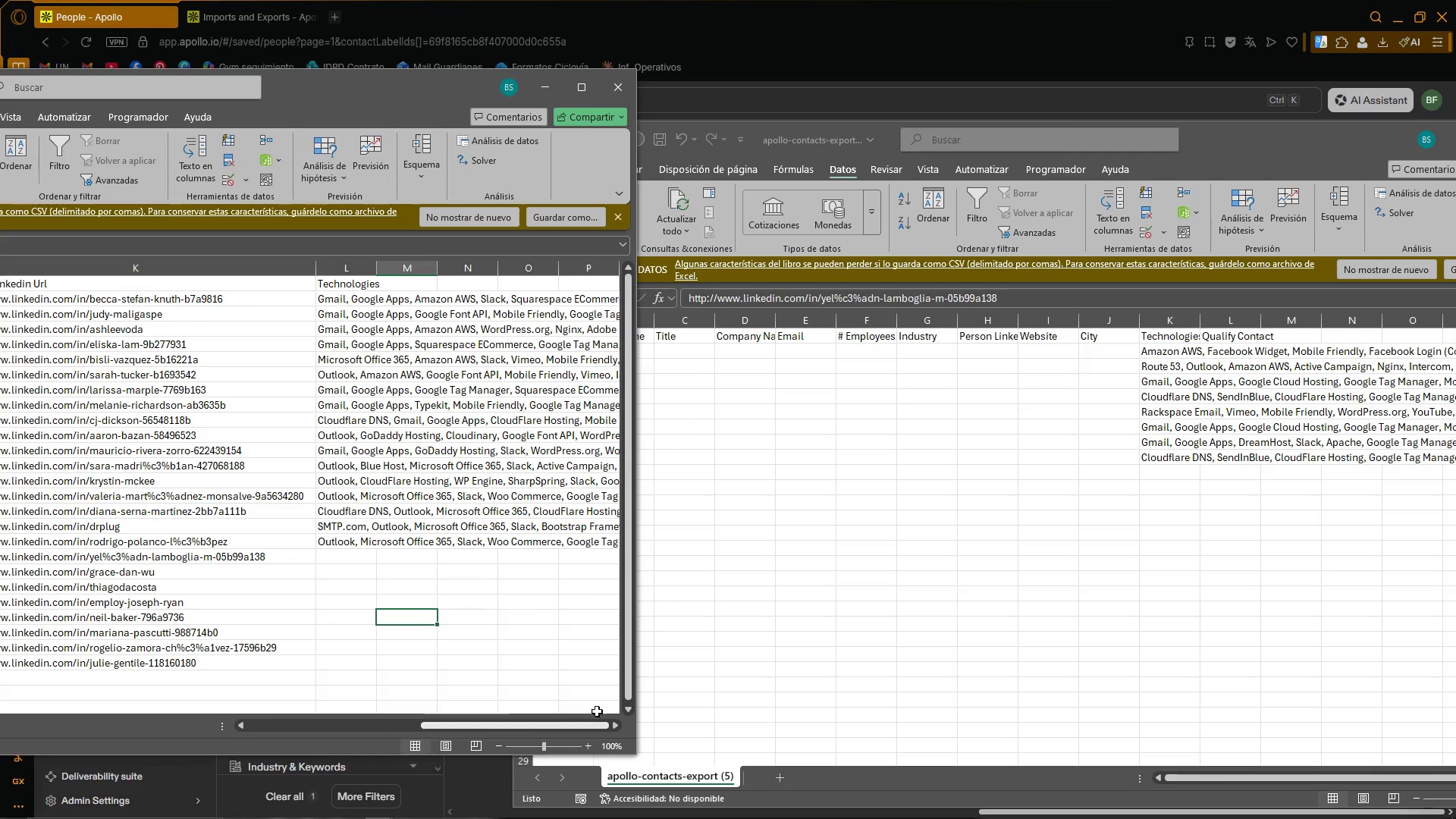 
left_click([1140, 548])
 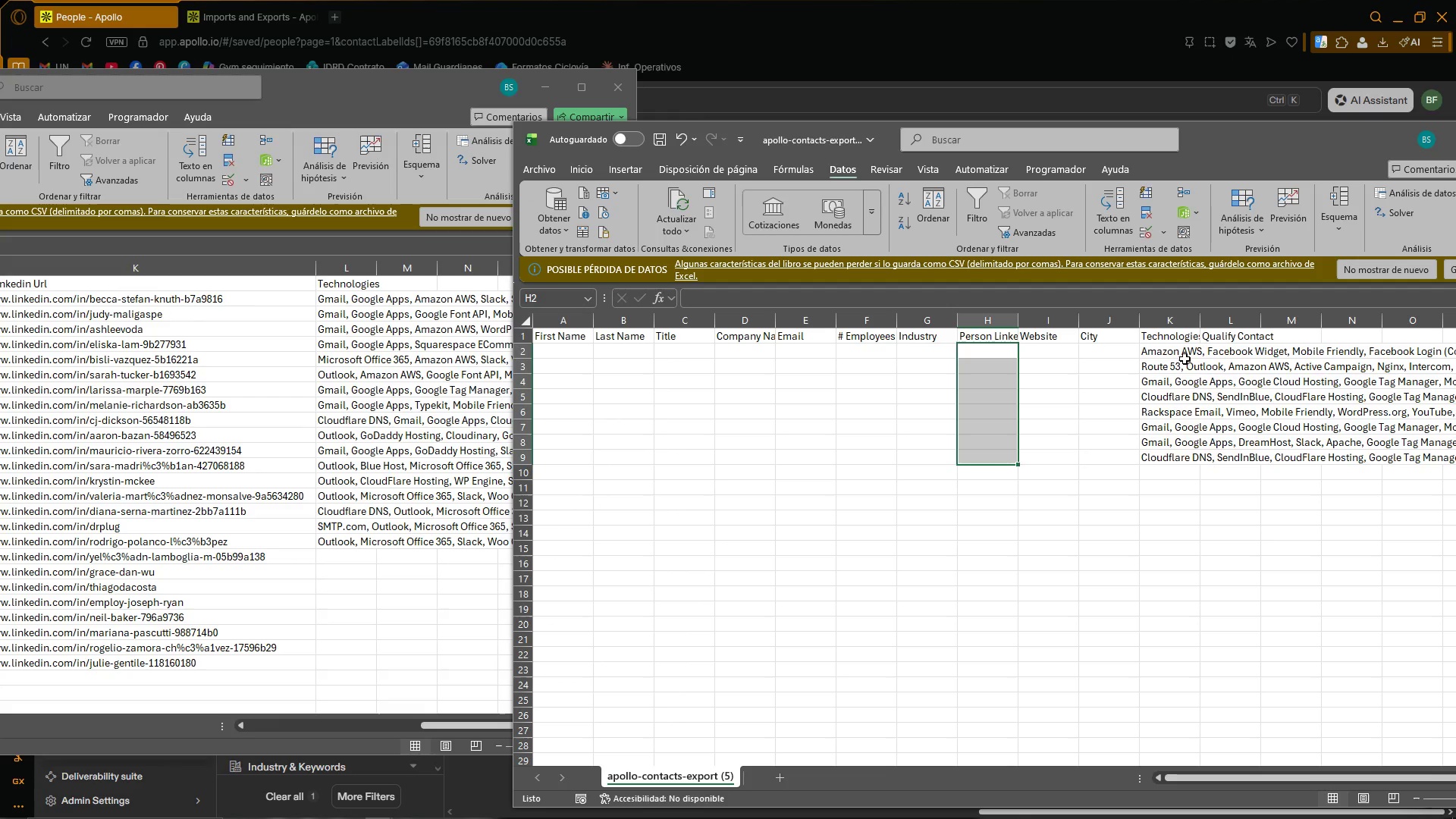 
left_click_drag(start_coordinate=[1185, 353], to_coordinate=[1175, 460])
 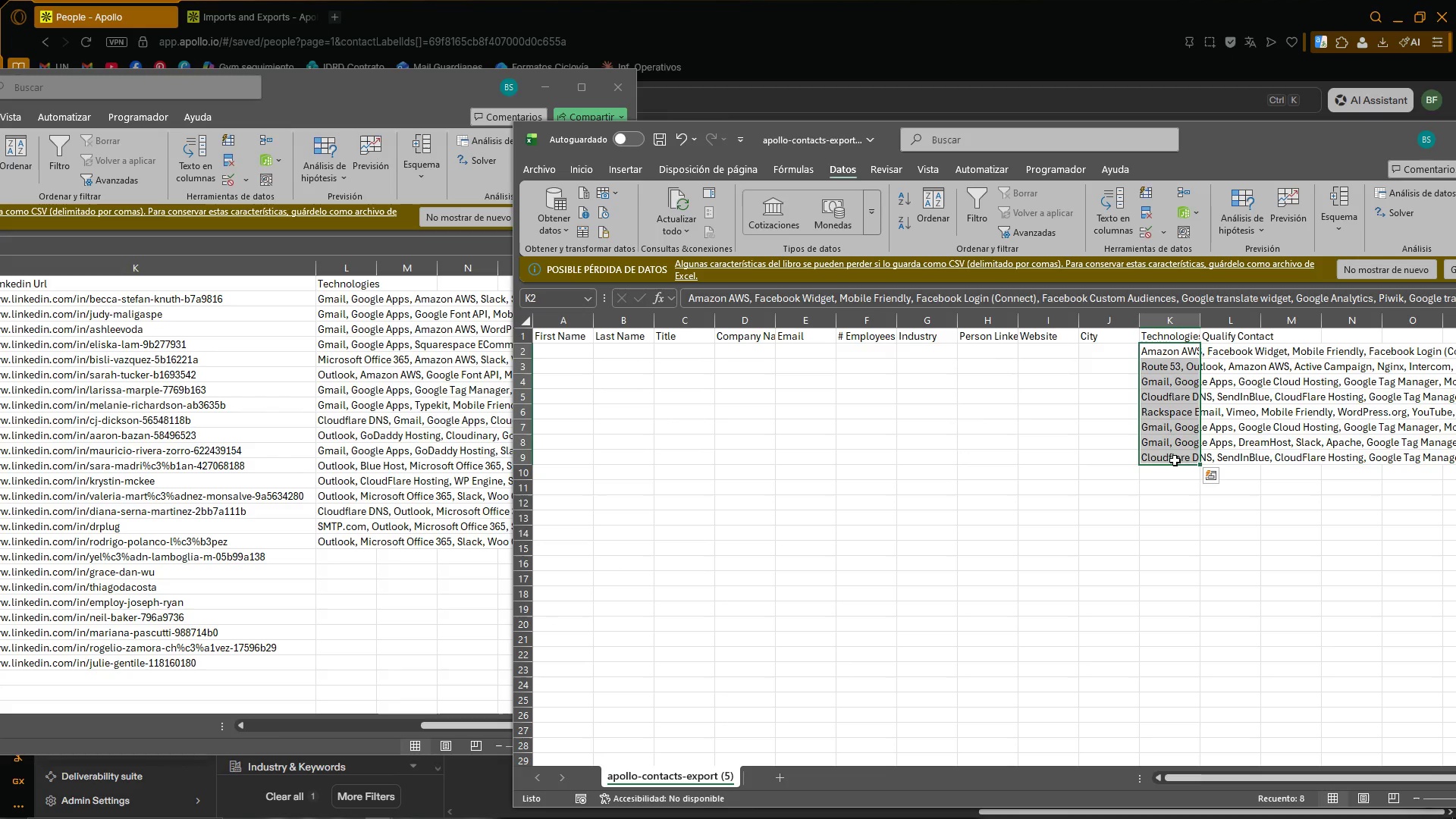 
key(Control+X)